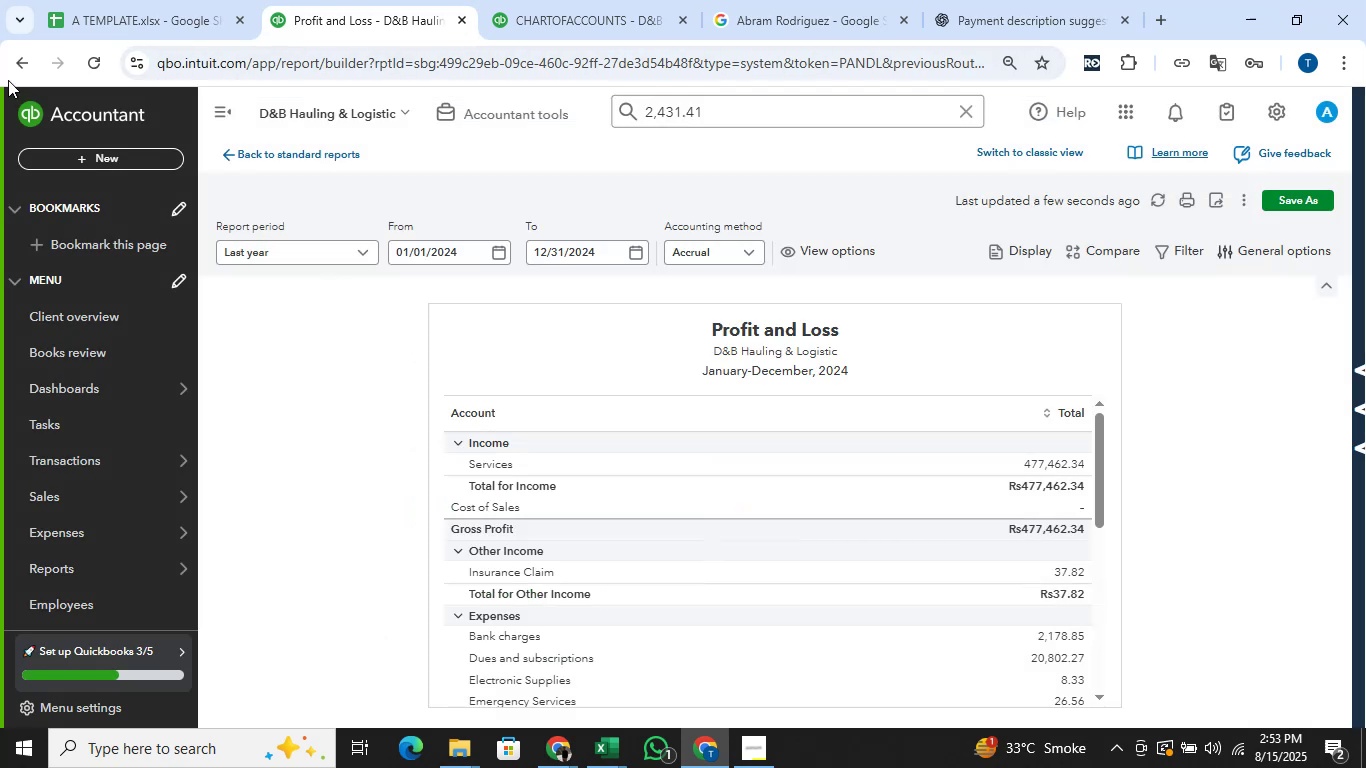 
left_click([18, 66])
 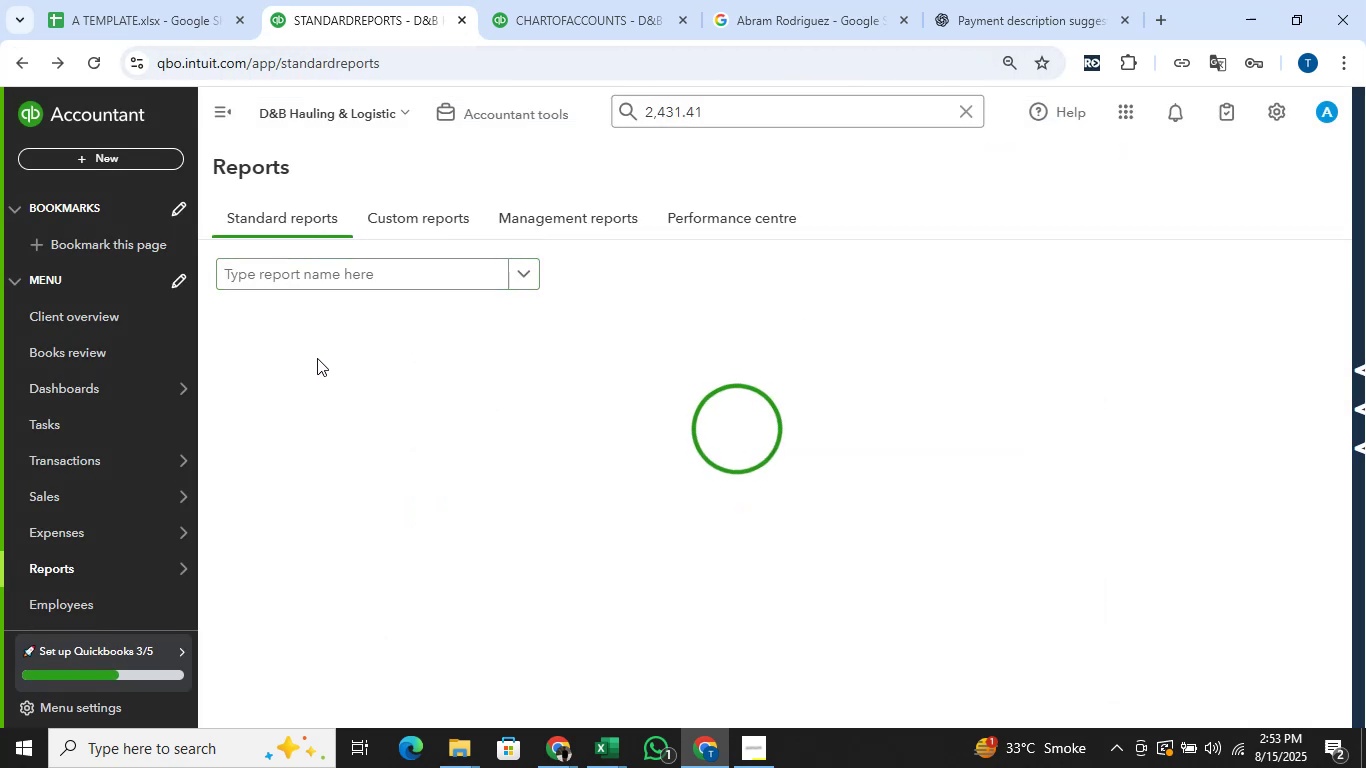 
left_click([320, 409])
 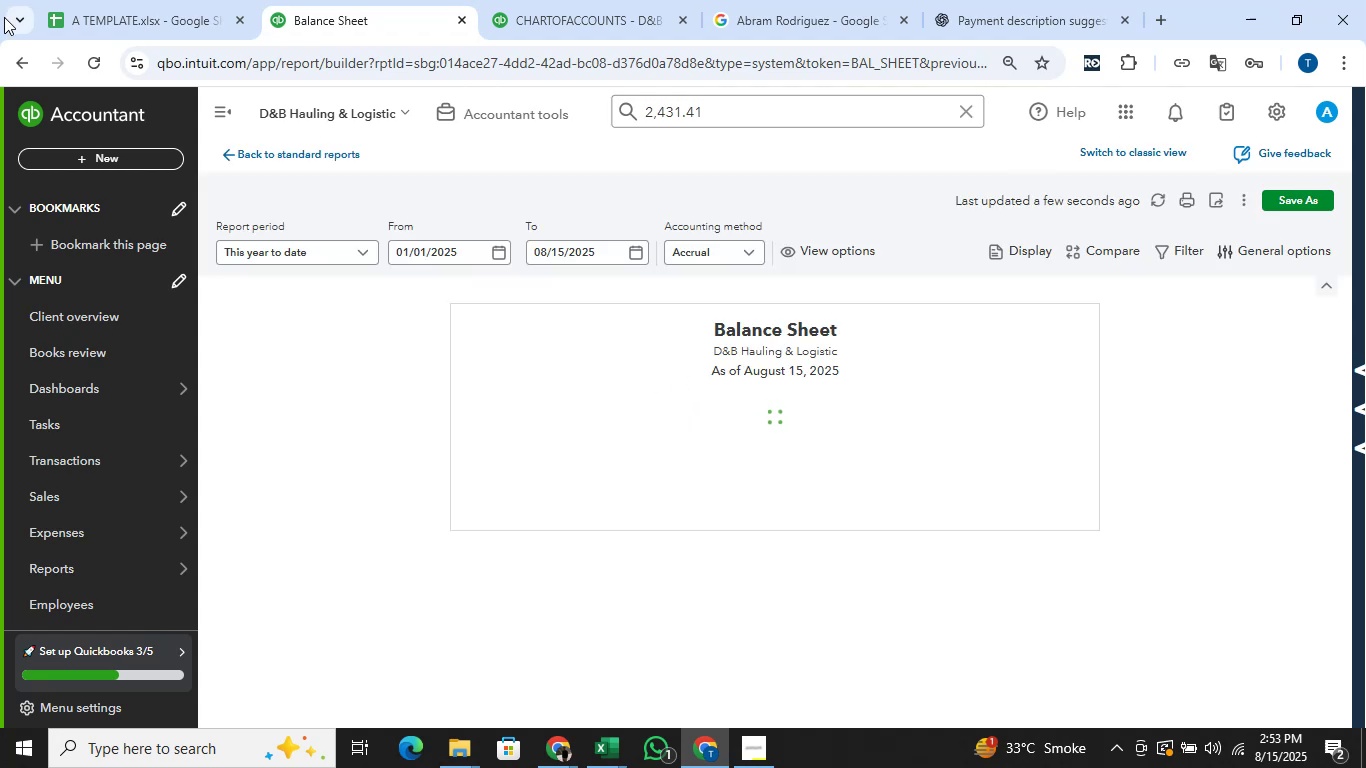 
wait(8.25)
 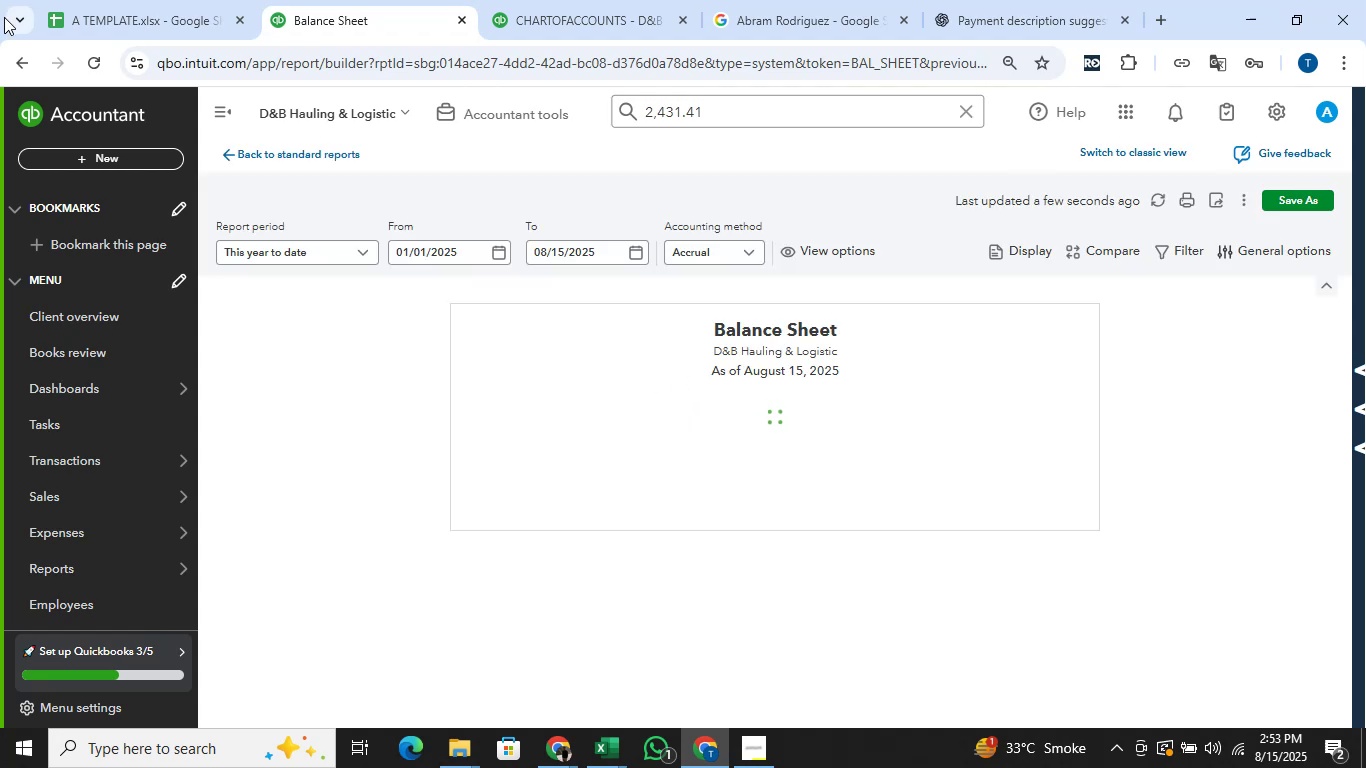 
scroll: coordinate [520, 529], scroll_direction: down, amount: 3.0
 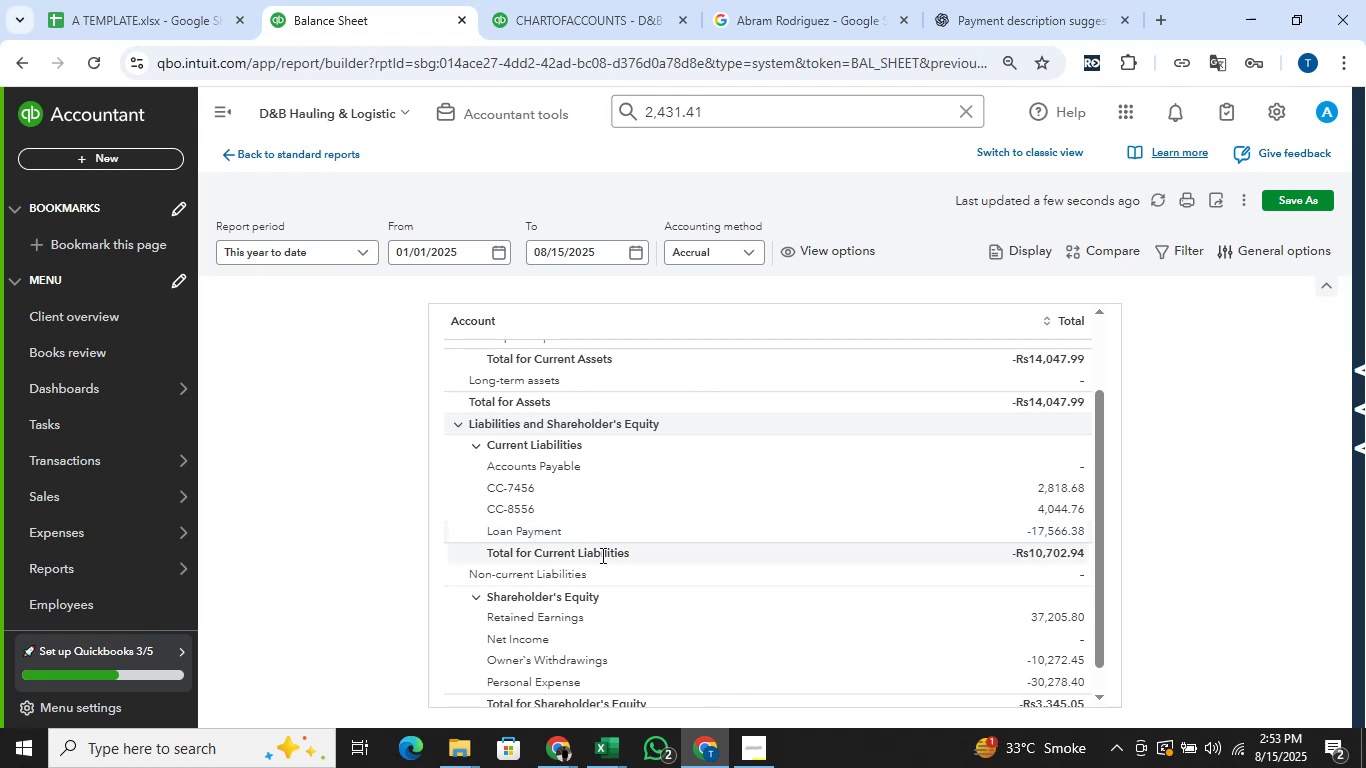 
scroll: coordinate [603, 528], scroll_direction: up, amount: 1.0
 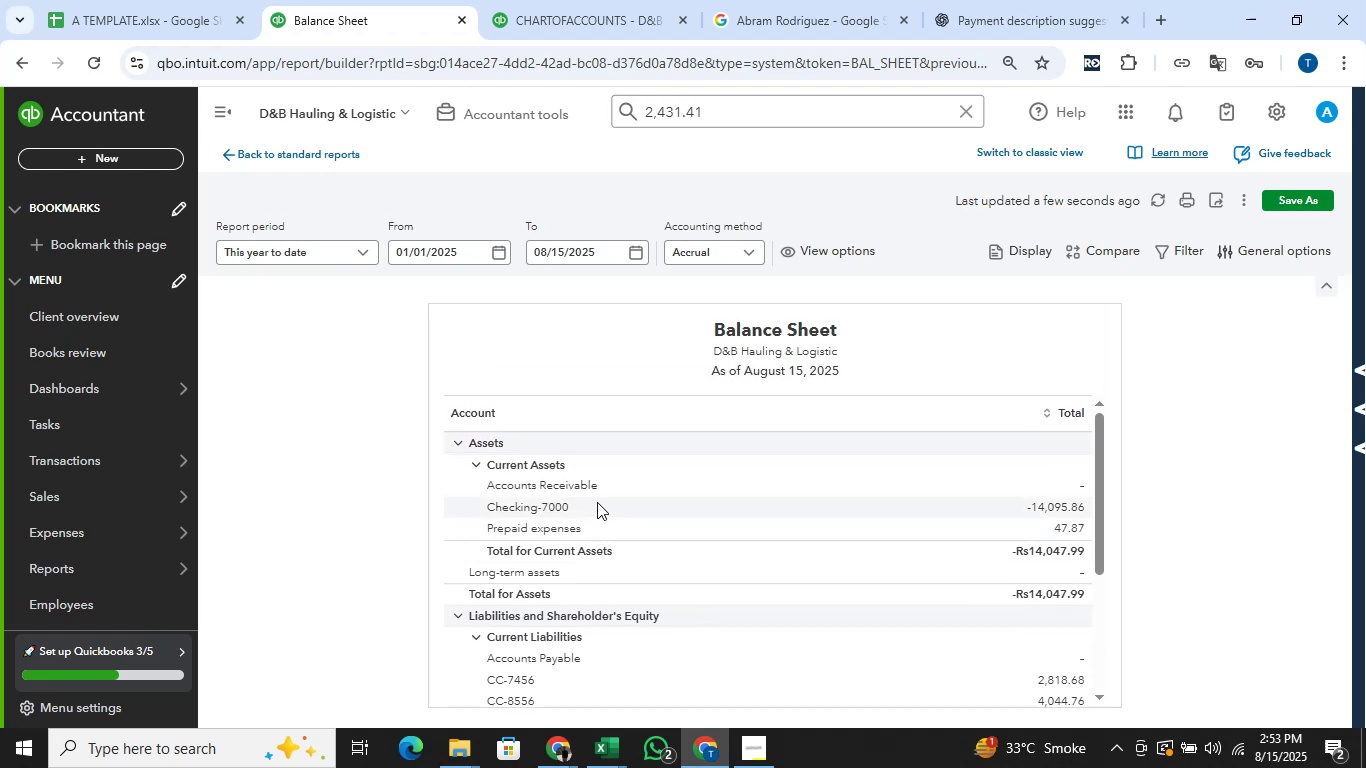 
left_click([1365, 760])
 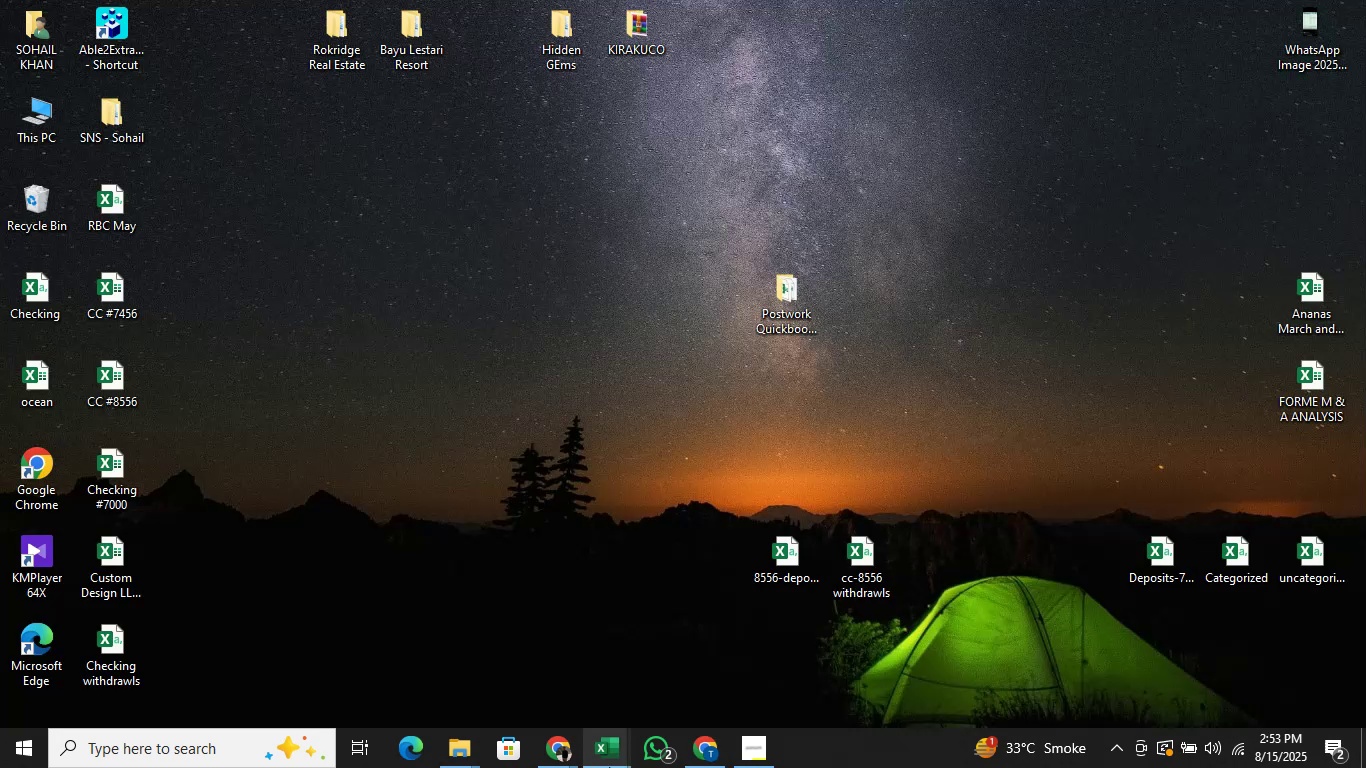 
left_click([620, 767])
 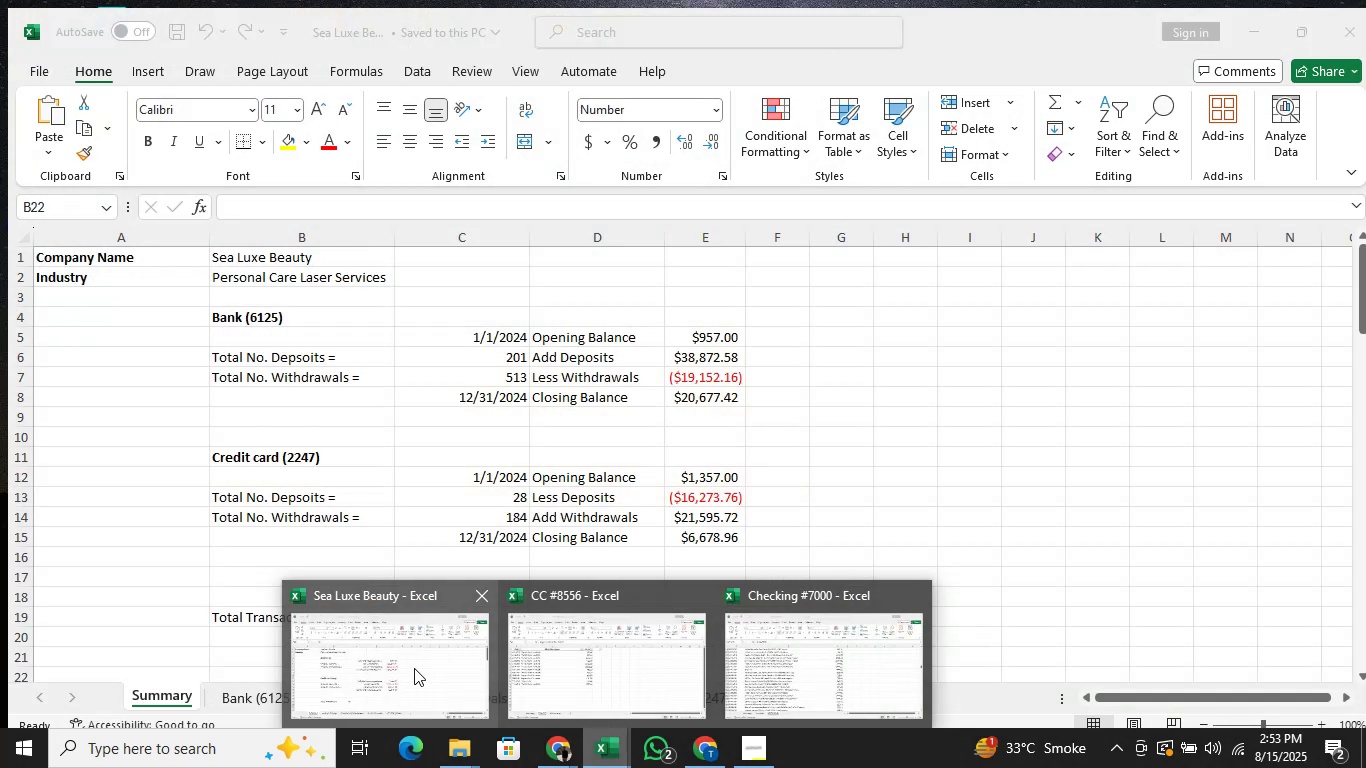 
left_click([414, 668])
 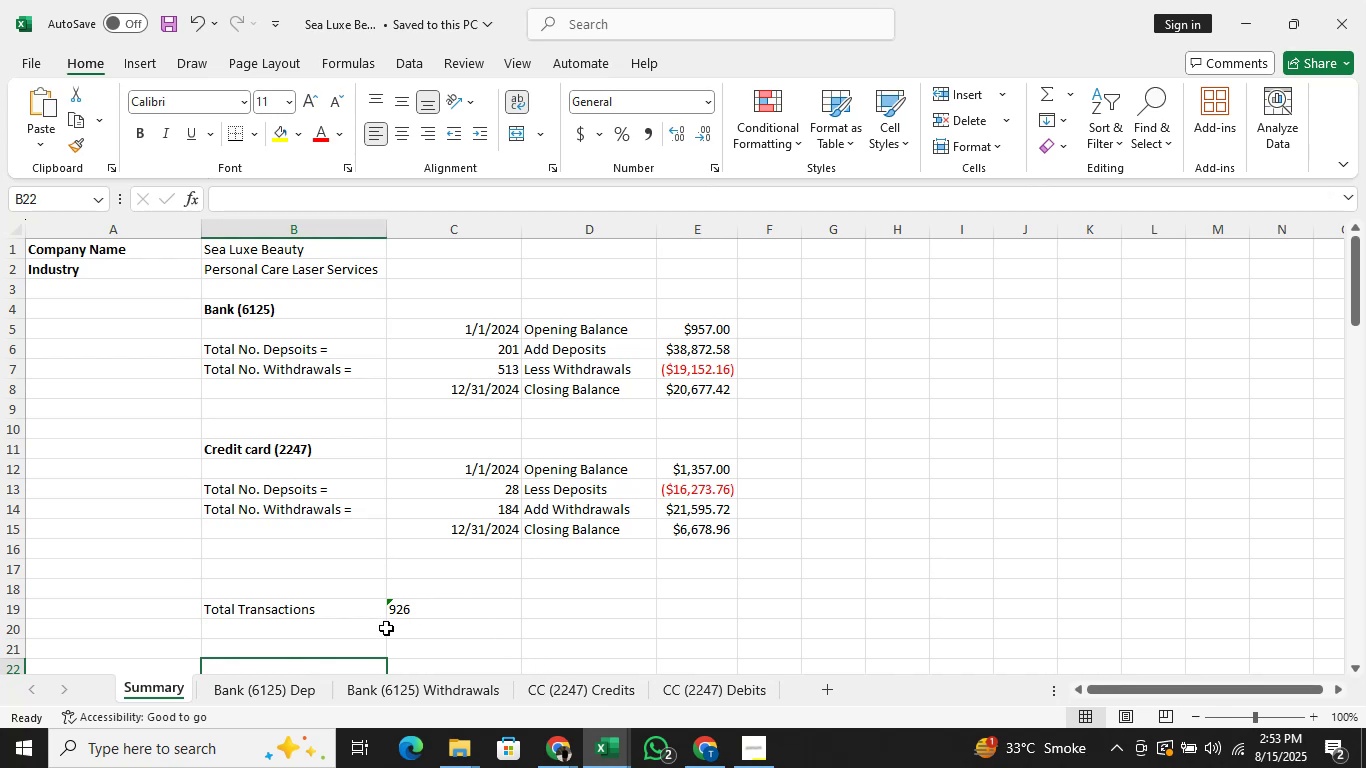 
left_click([1365, 0])
 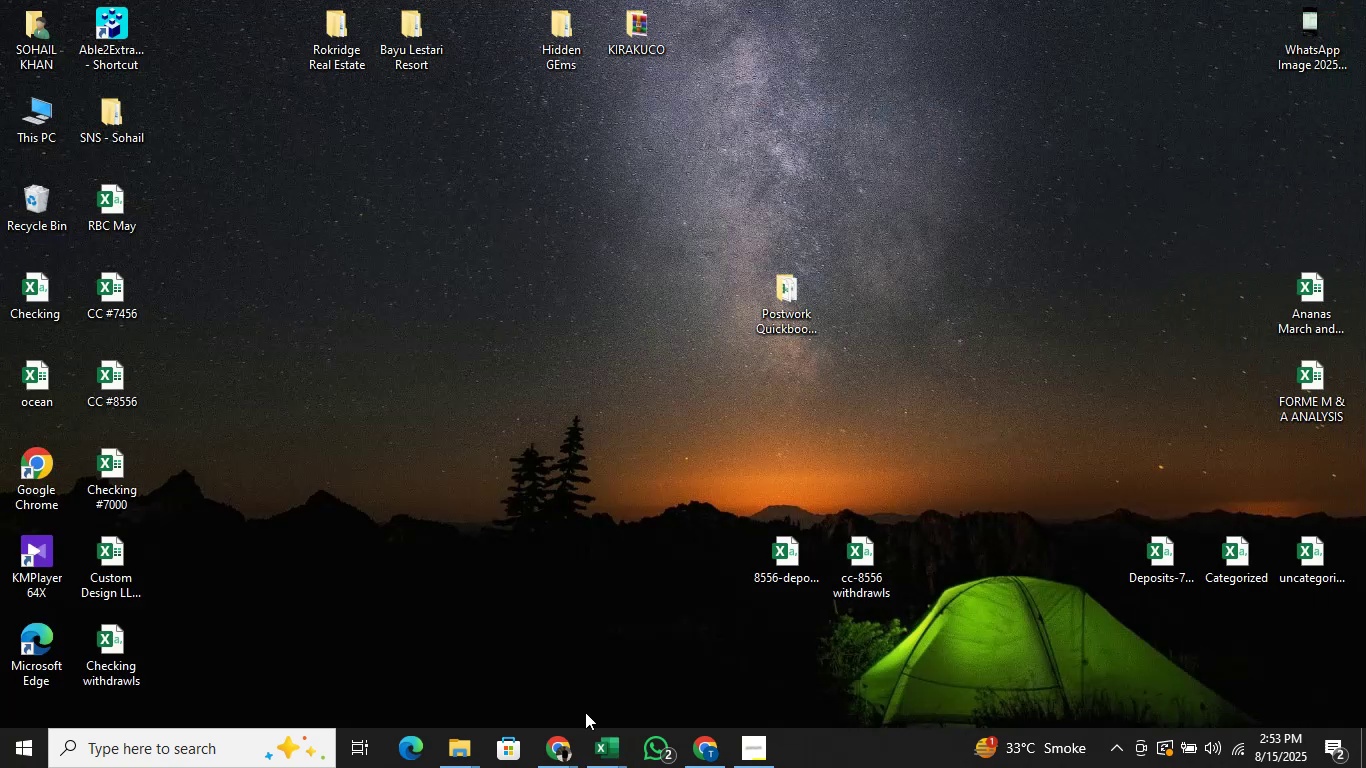 
left_click([604, 765])
 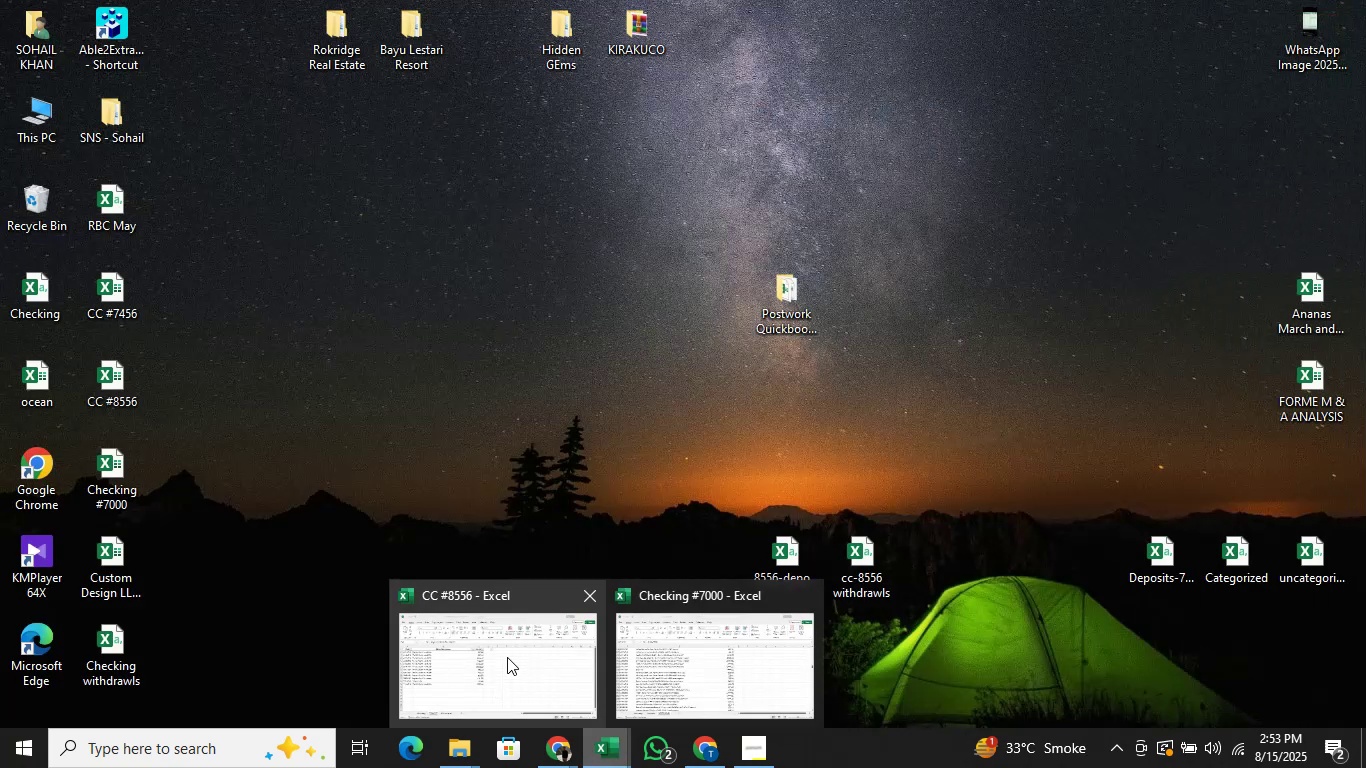 
left_click([506, 654])
 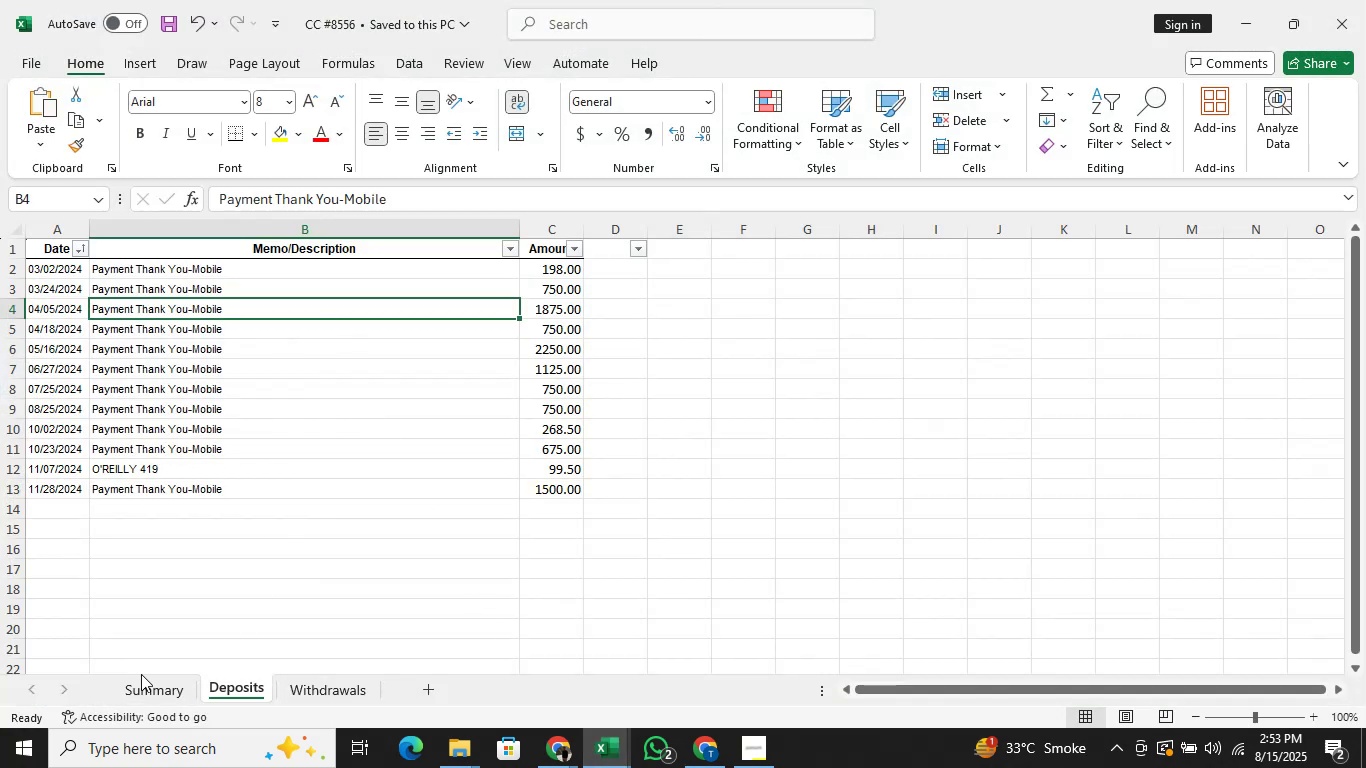 
left_click([141, 689])
 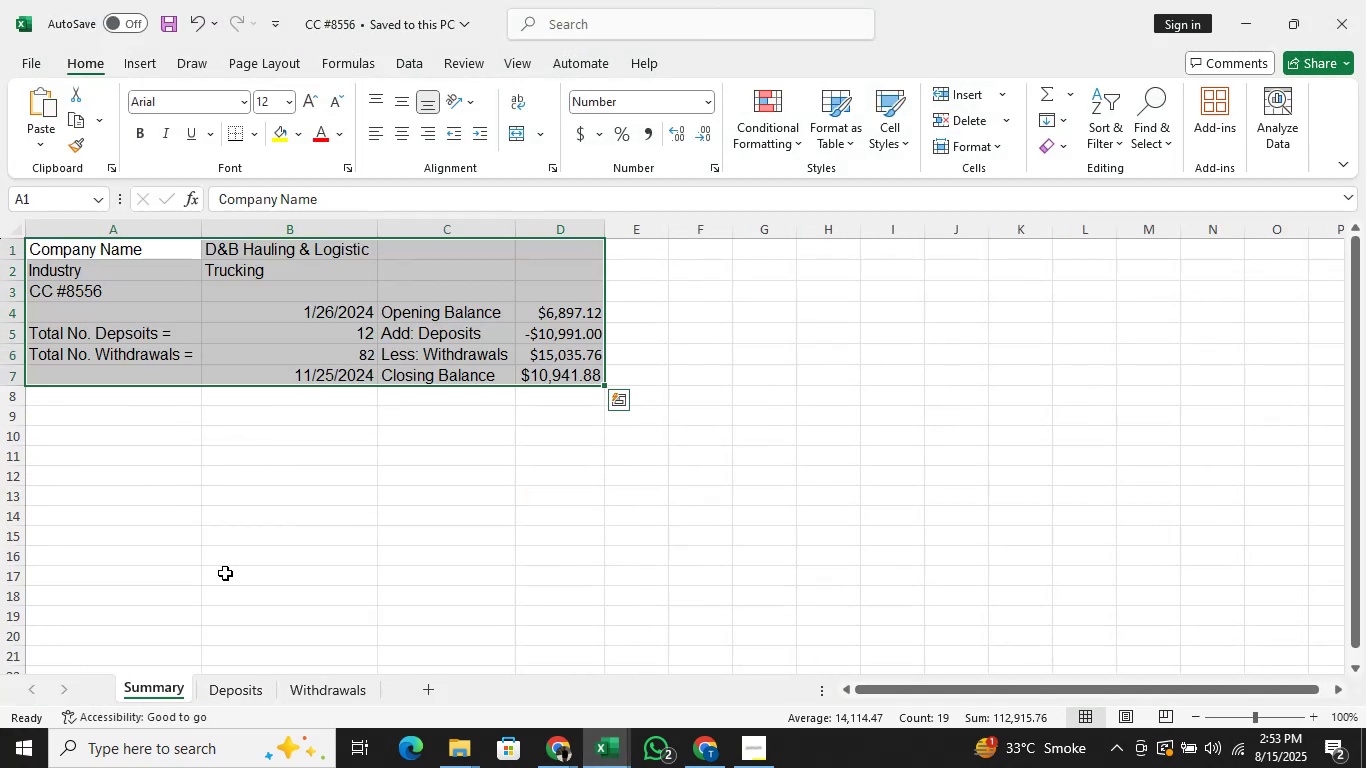 
left_click([243, 545])
 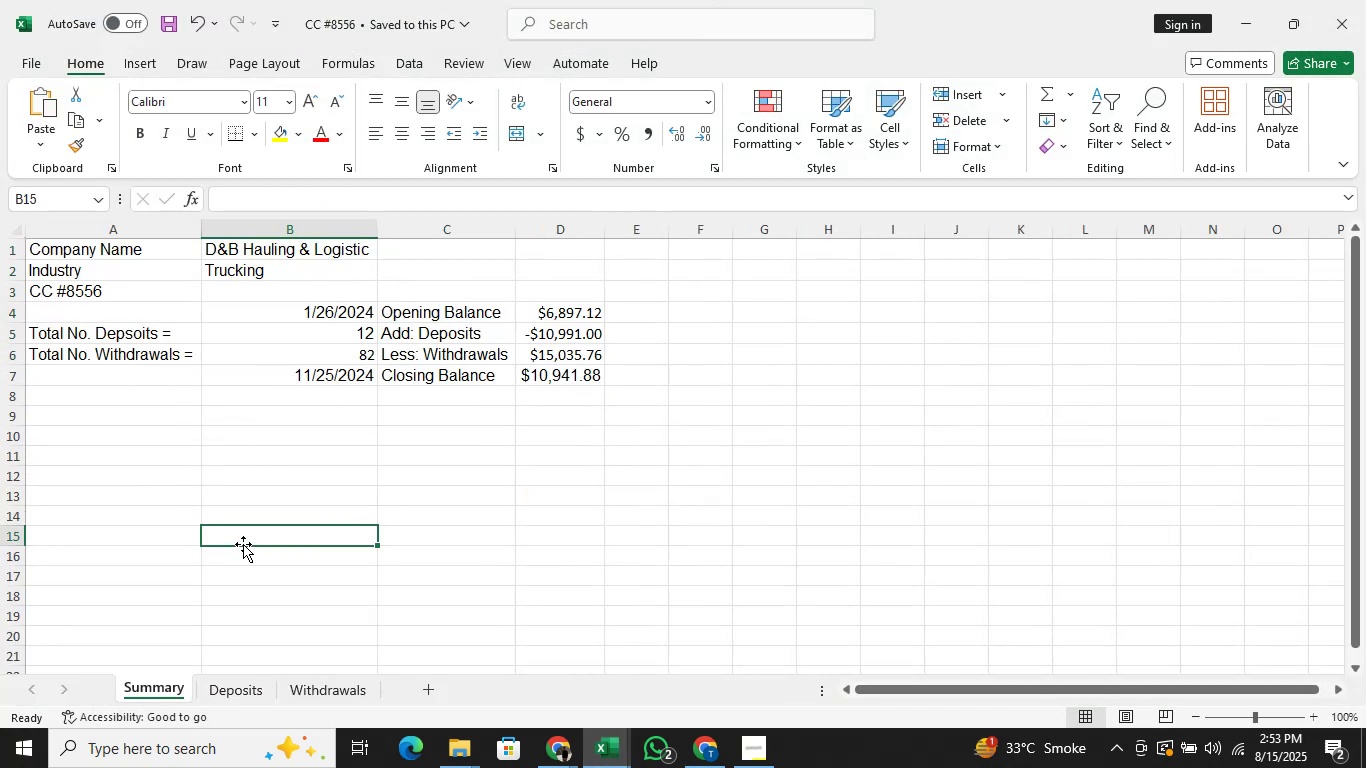 
left_click([1365, 0])
 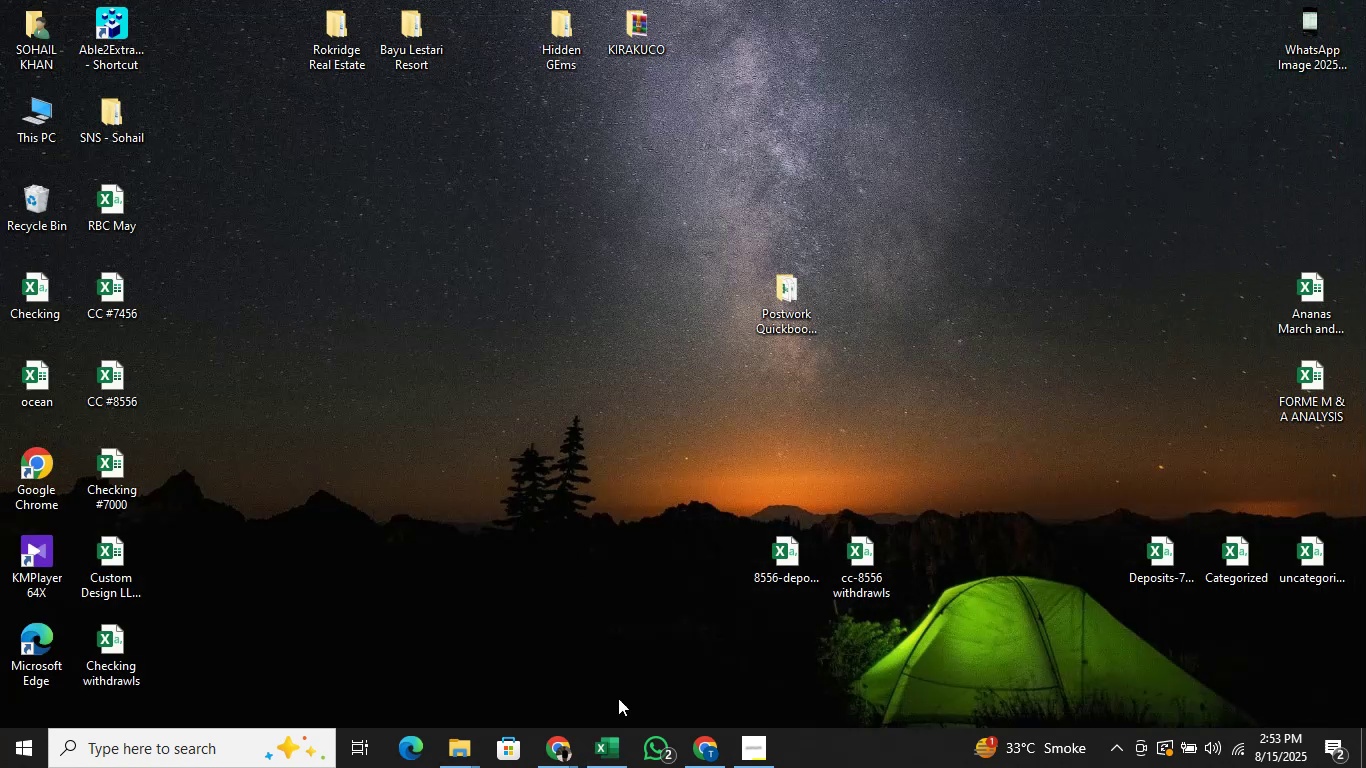 
left_click([621, 758])
 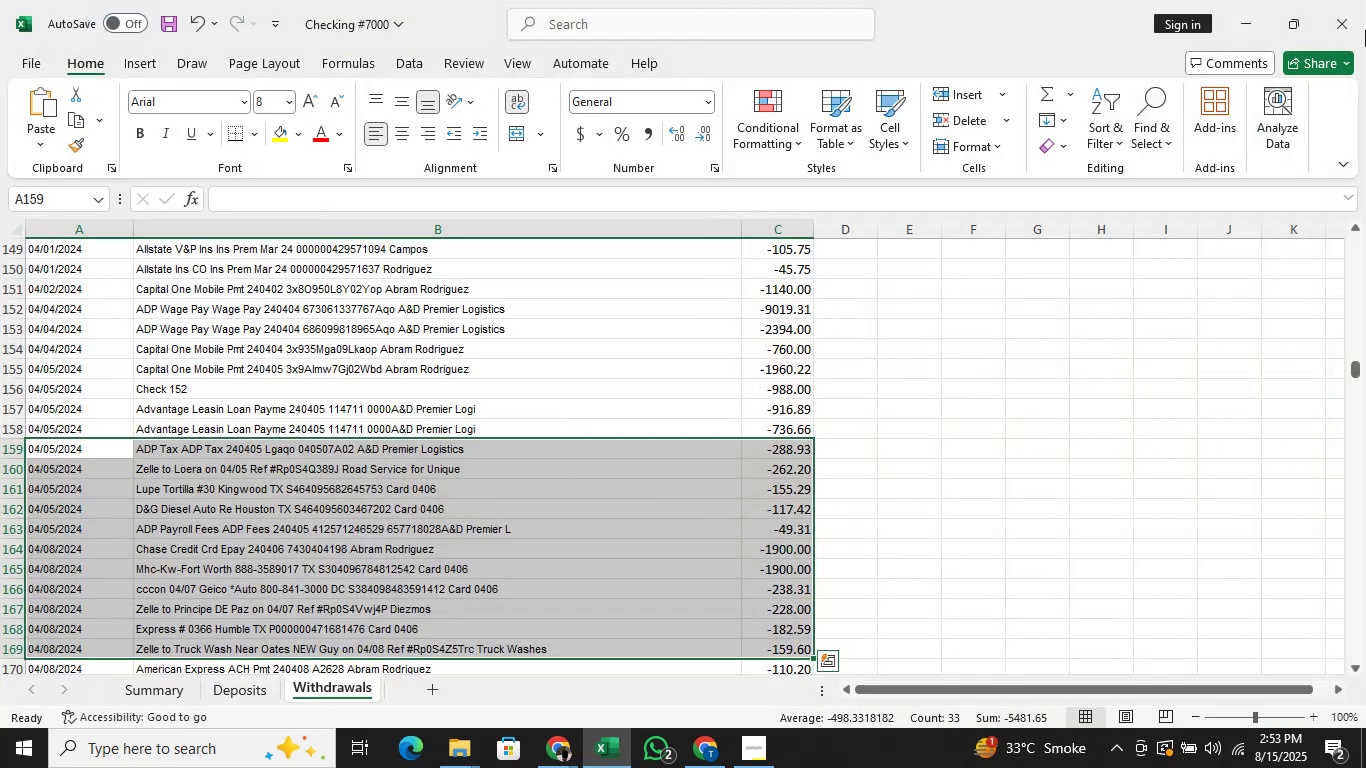 
left_click([1365, 0])
 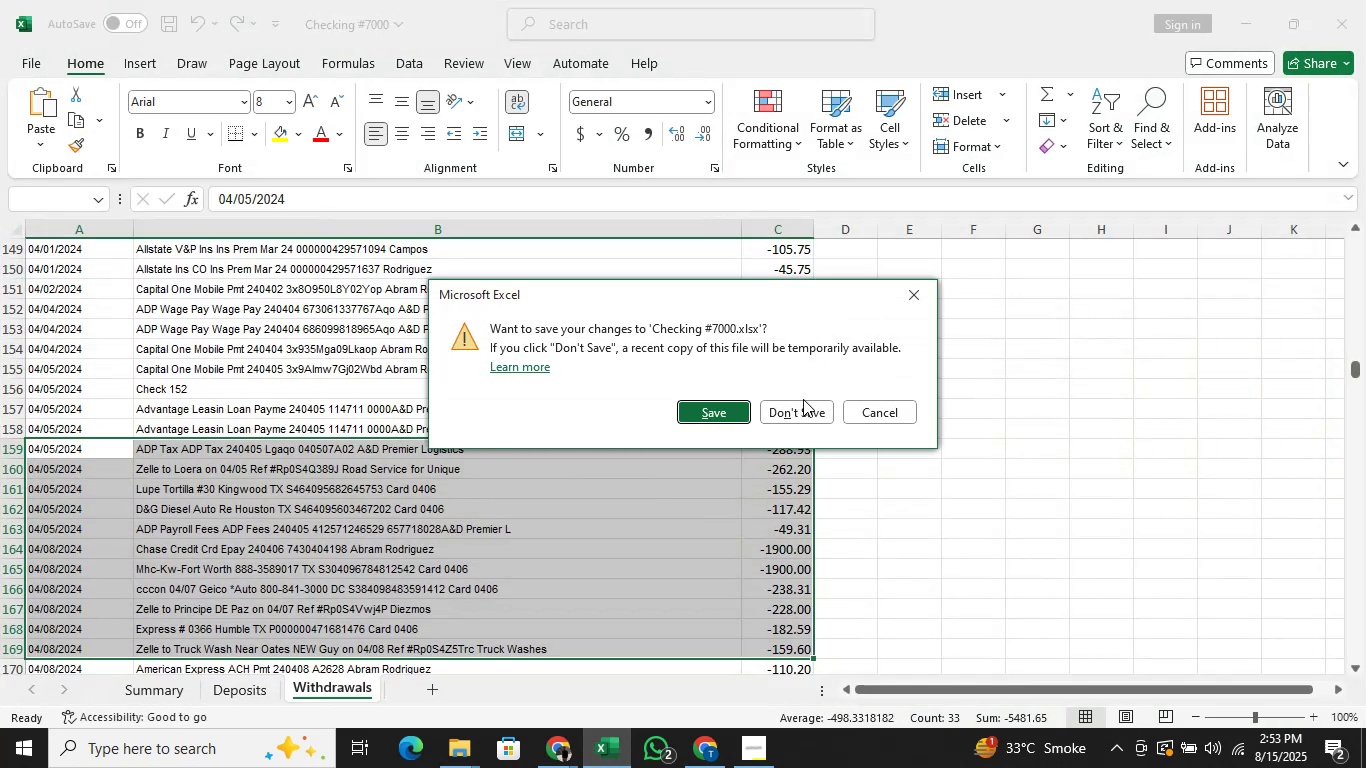 
double_click([801, 412])
 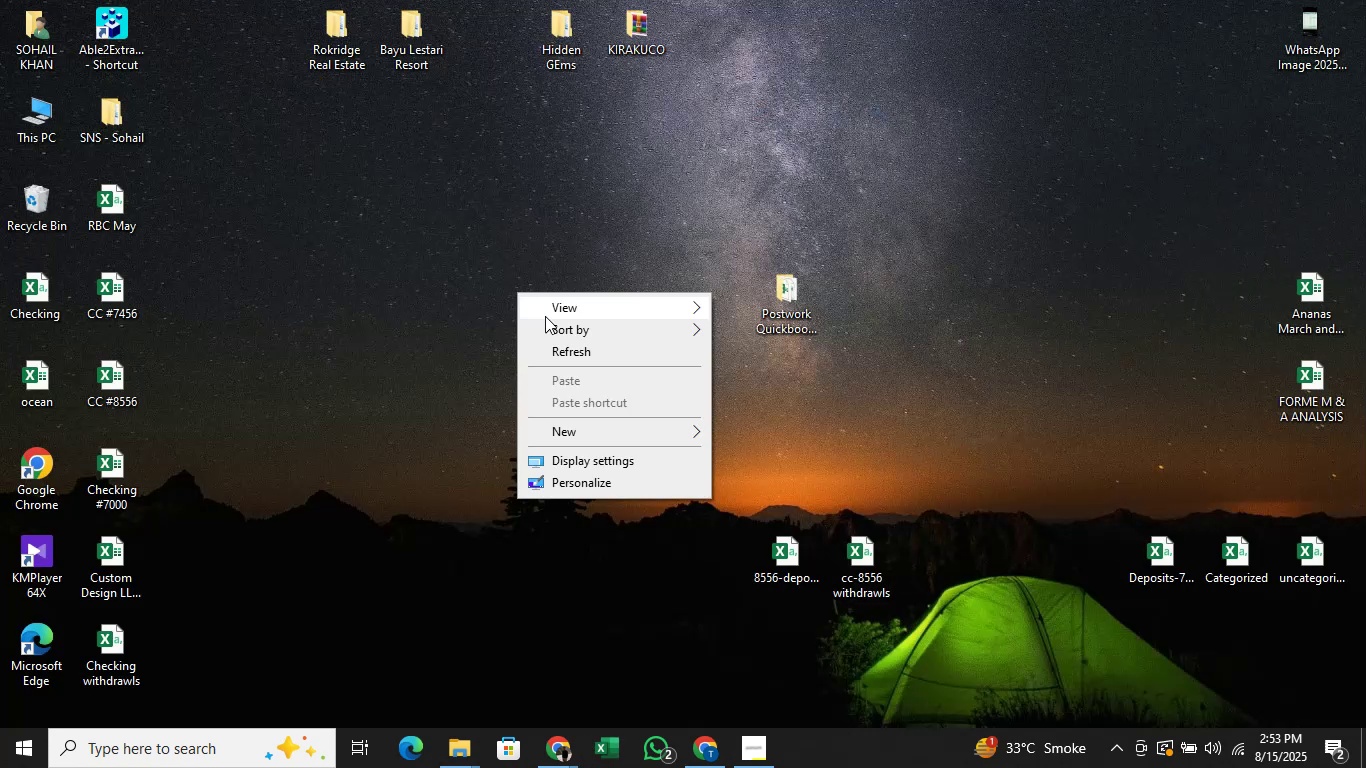 
left_click([574, 354])
 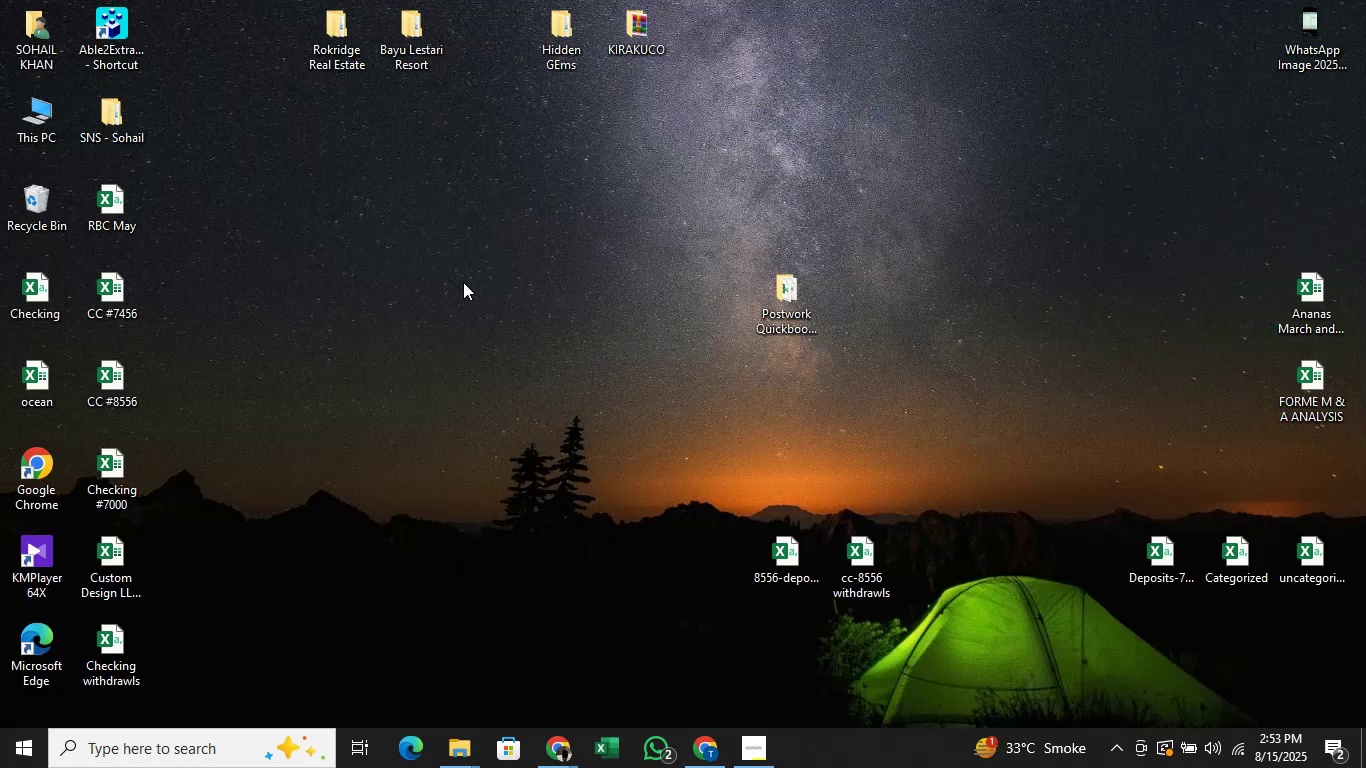 
right_click([304, 174])
 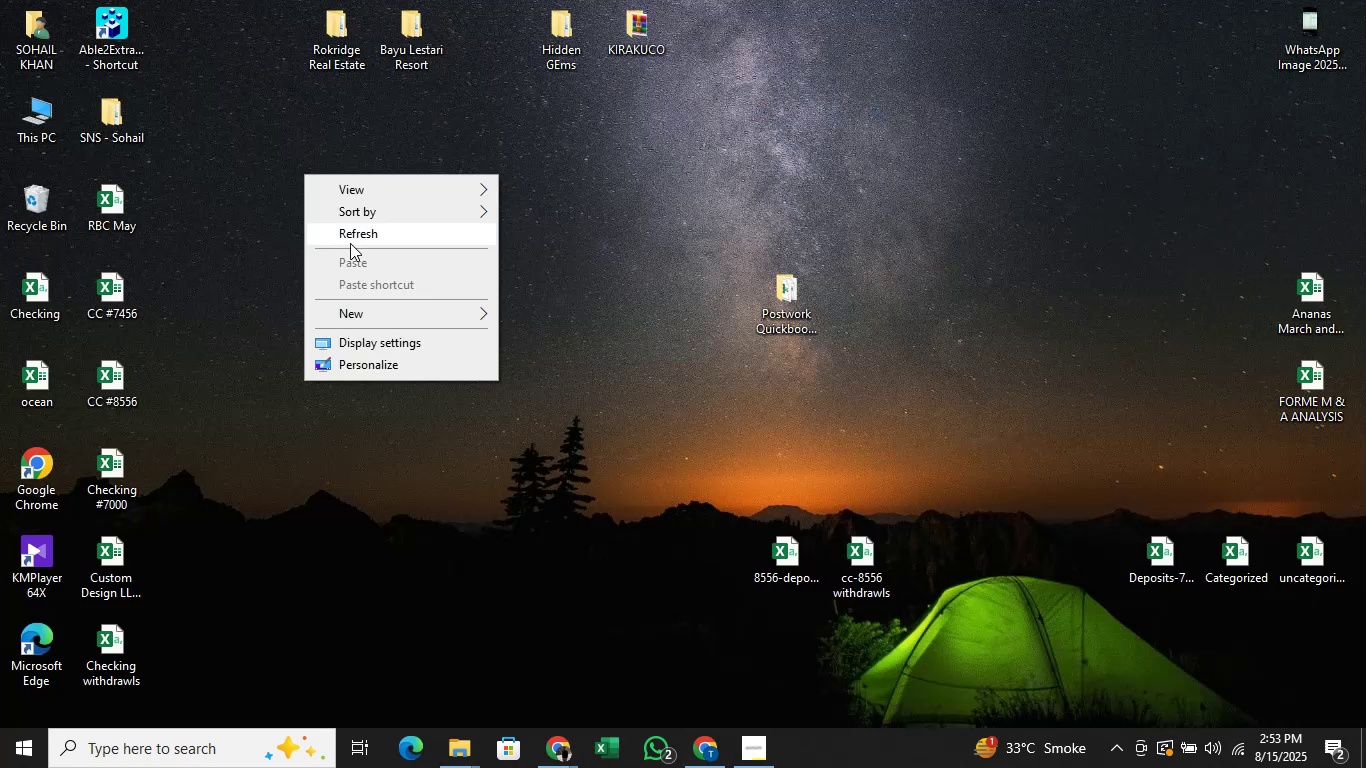 
left_click([350, 240])
 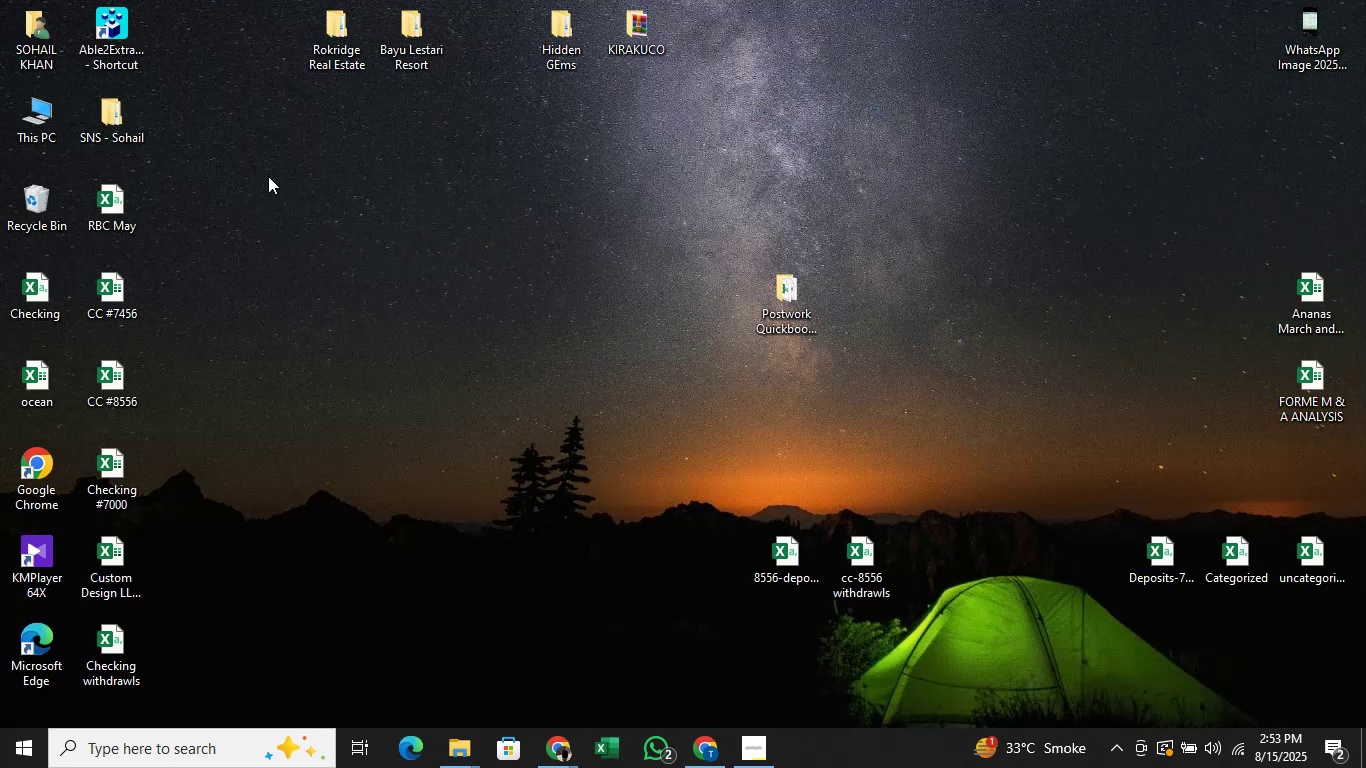 
right_click([268, 176])
 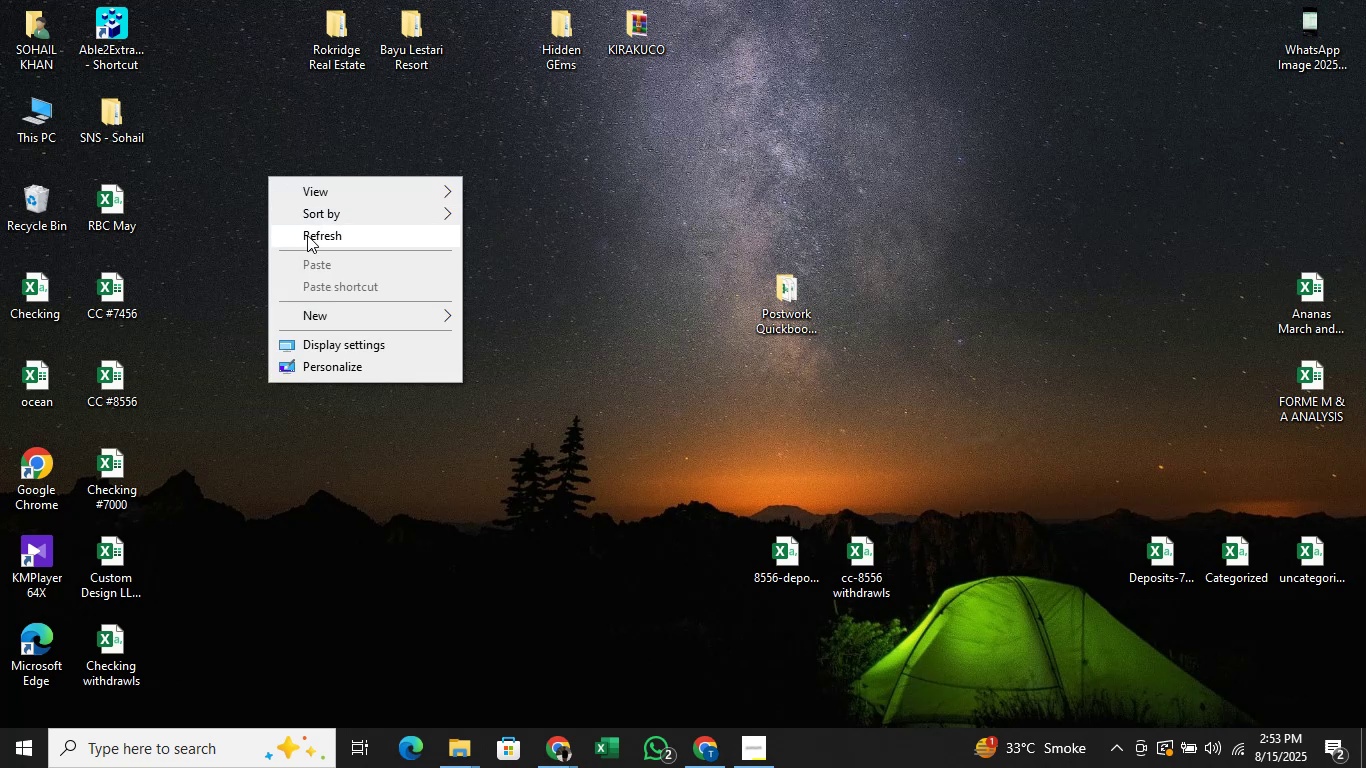 
left_click([307, 235])
 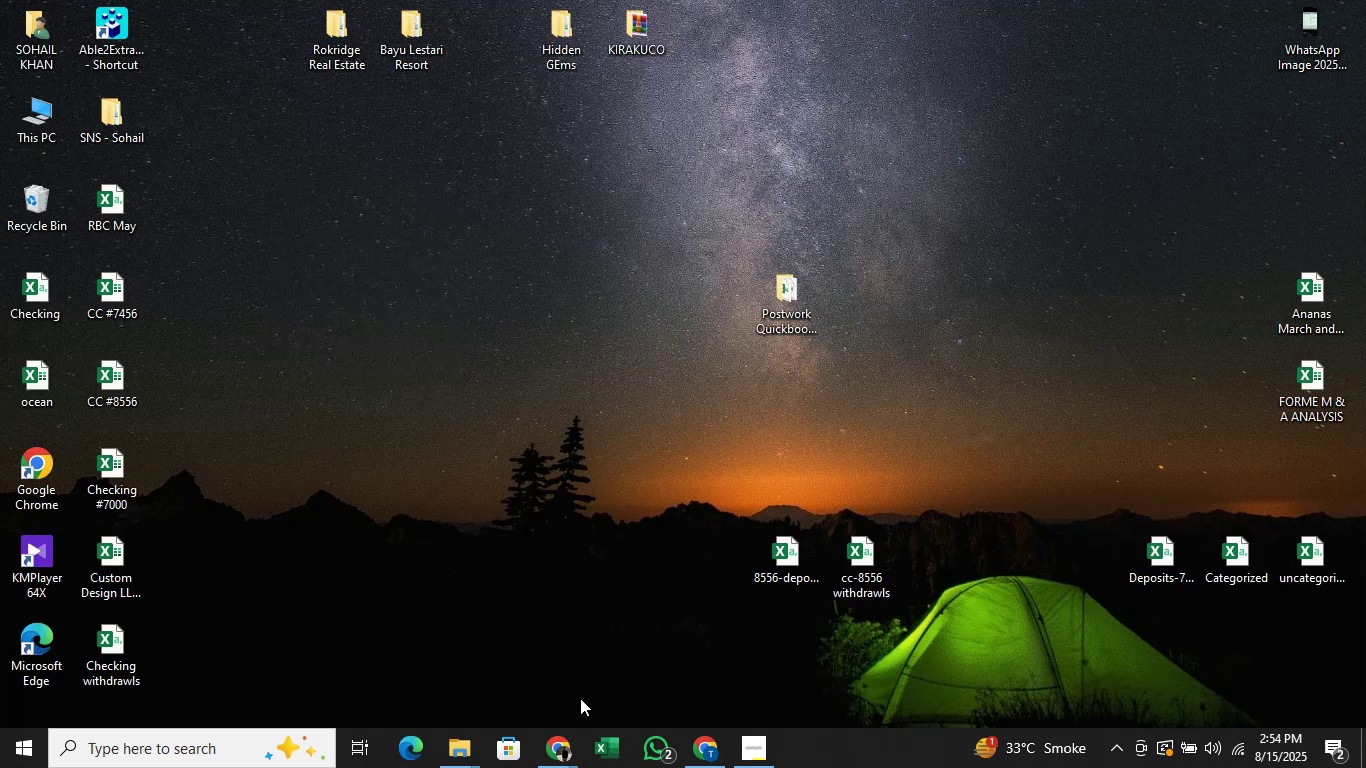 
left_click([702, 742])
 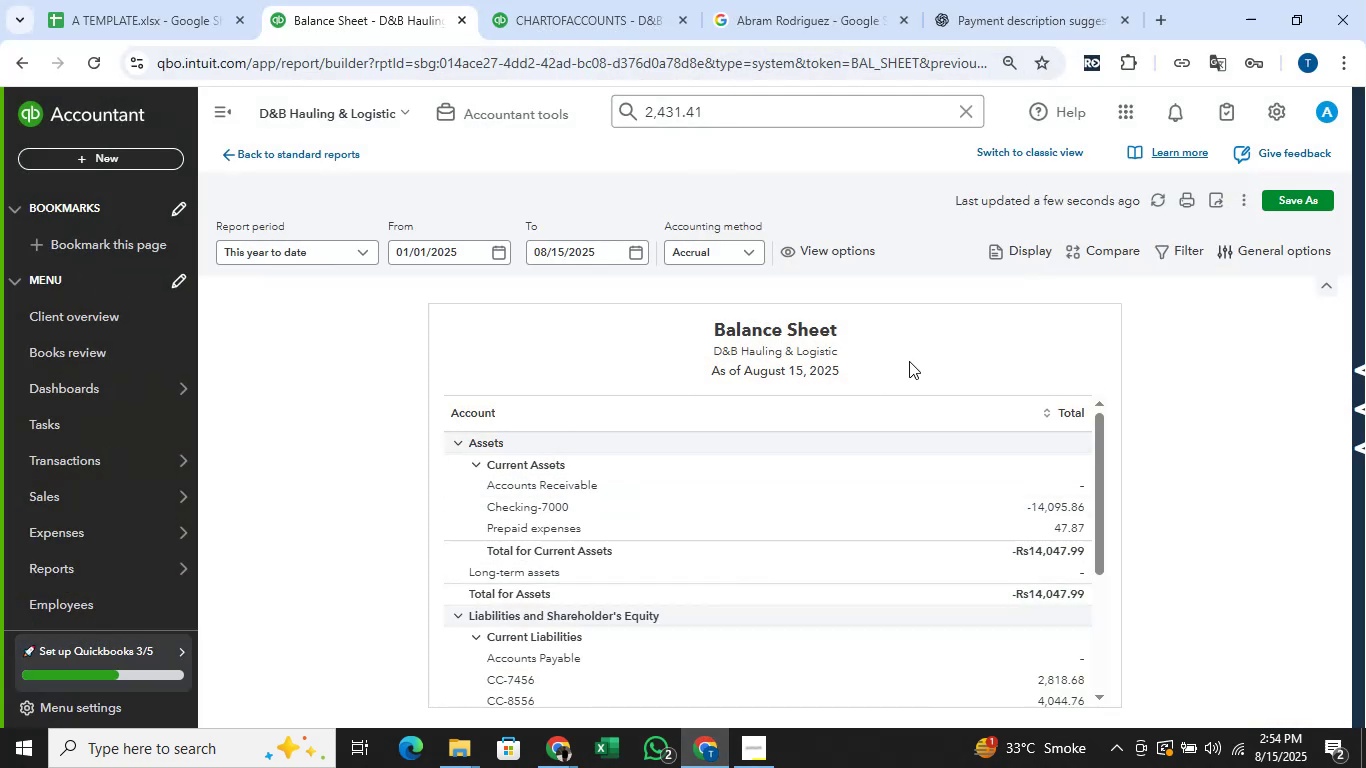 
scroll: coordinate [905, 363], scroll_direction: up, amount: 2.0
 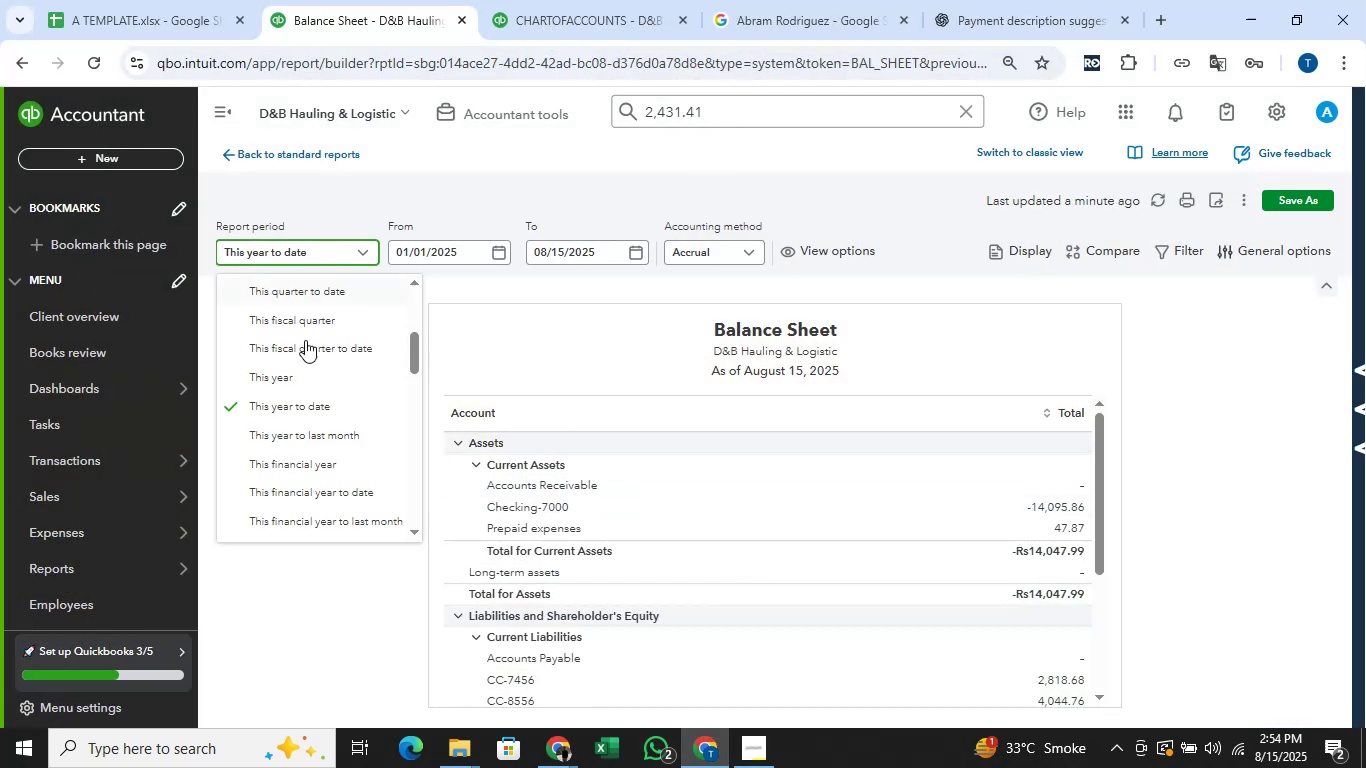 
scroll: coordinate [291, 398], scroll_direction: down, amount: 5.0
 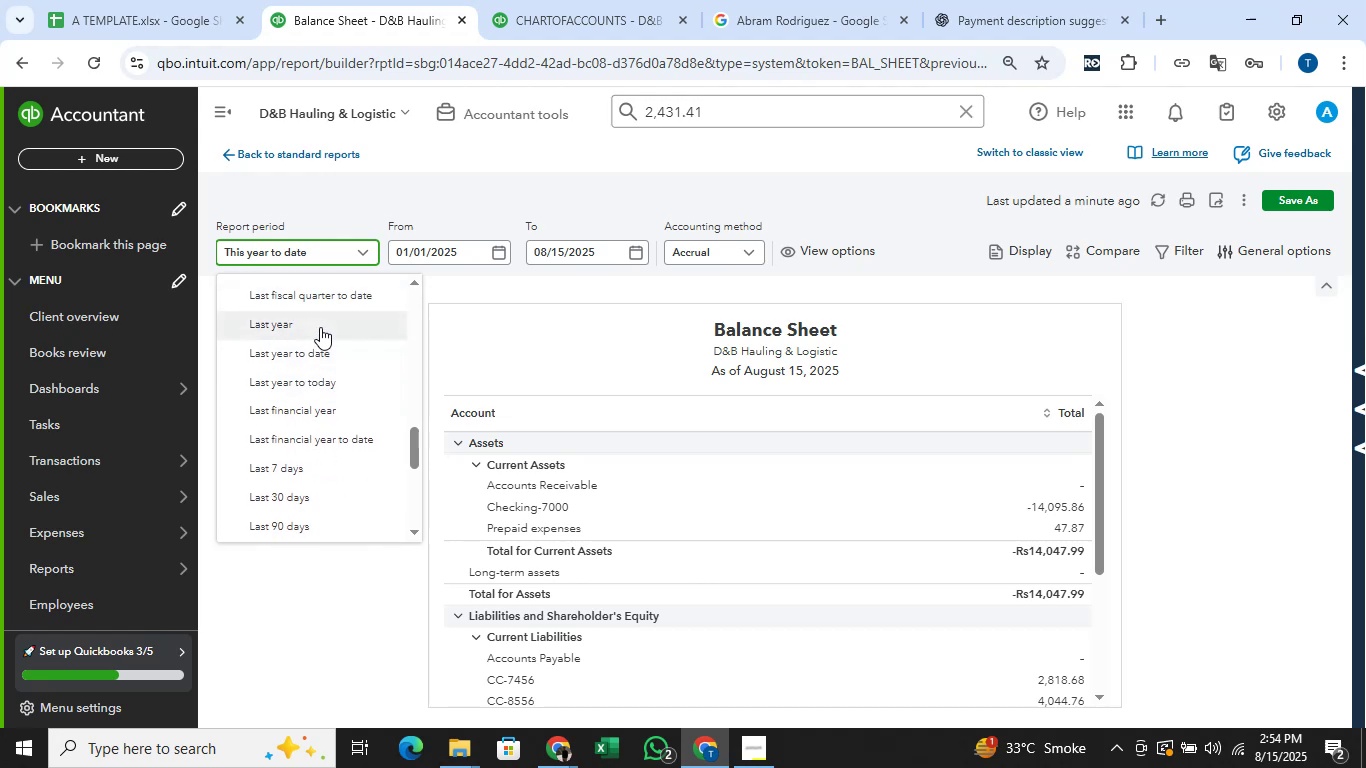 
left_click([320, 324])
 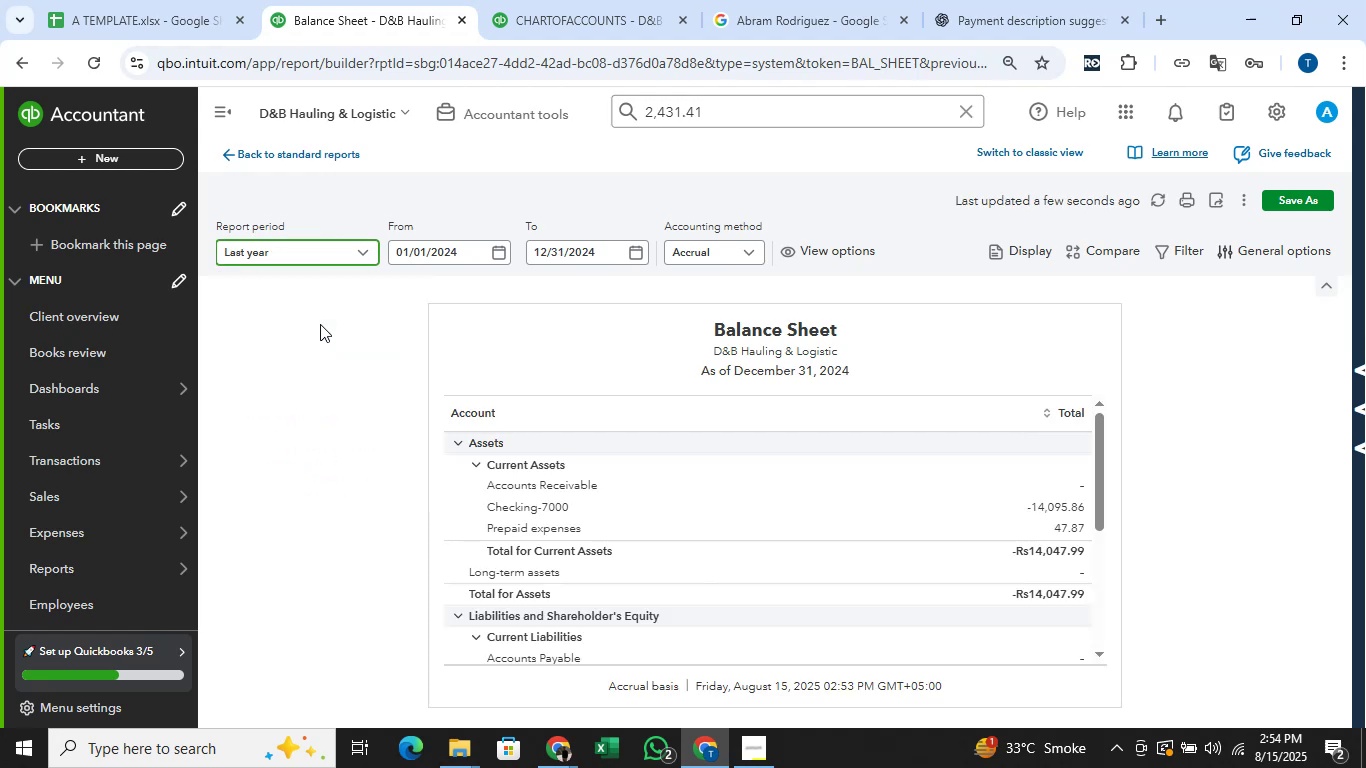 
wait(6.84)
 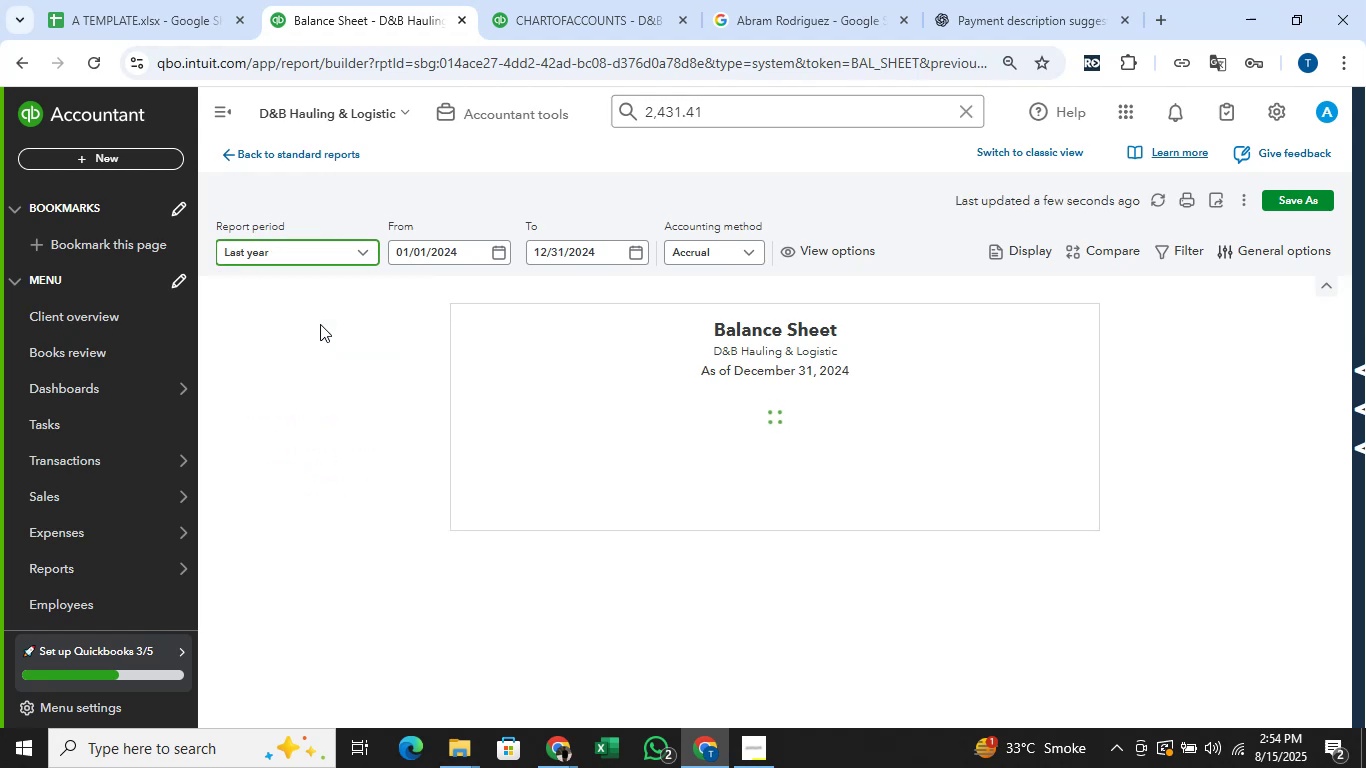 
scroll: coordinate [334, 252], scroll_direction: up, amount: 3.0
 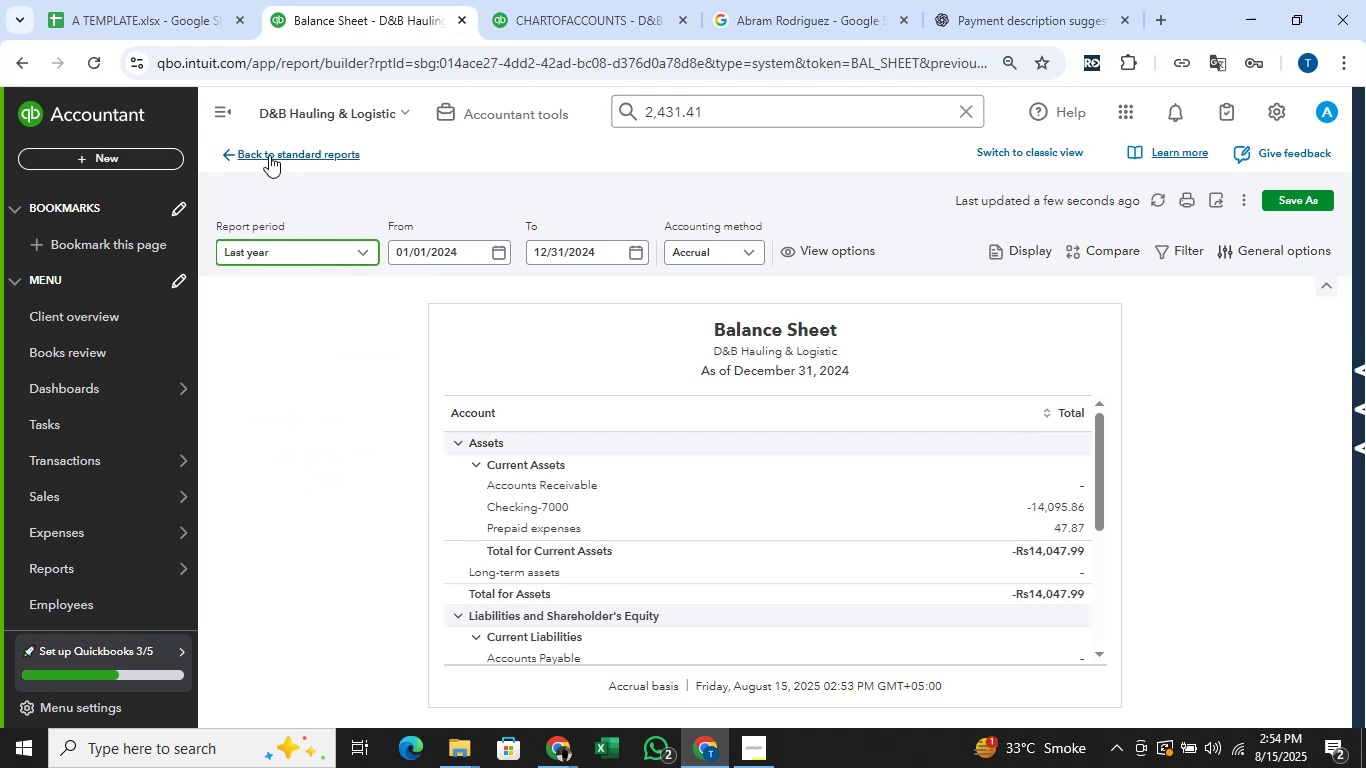 
left_click([257, 144])
 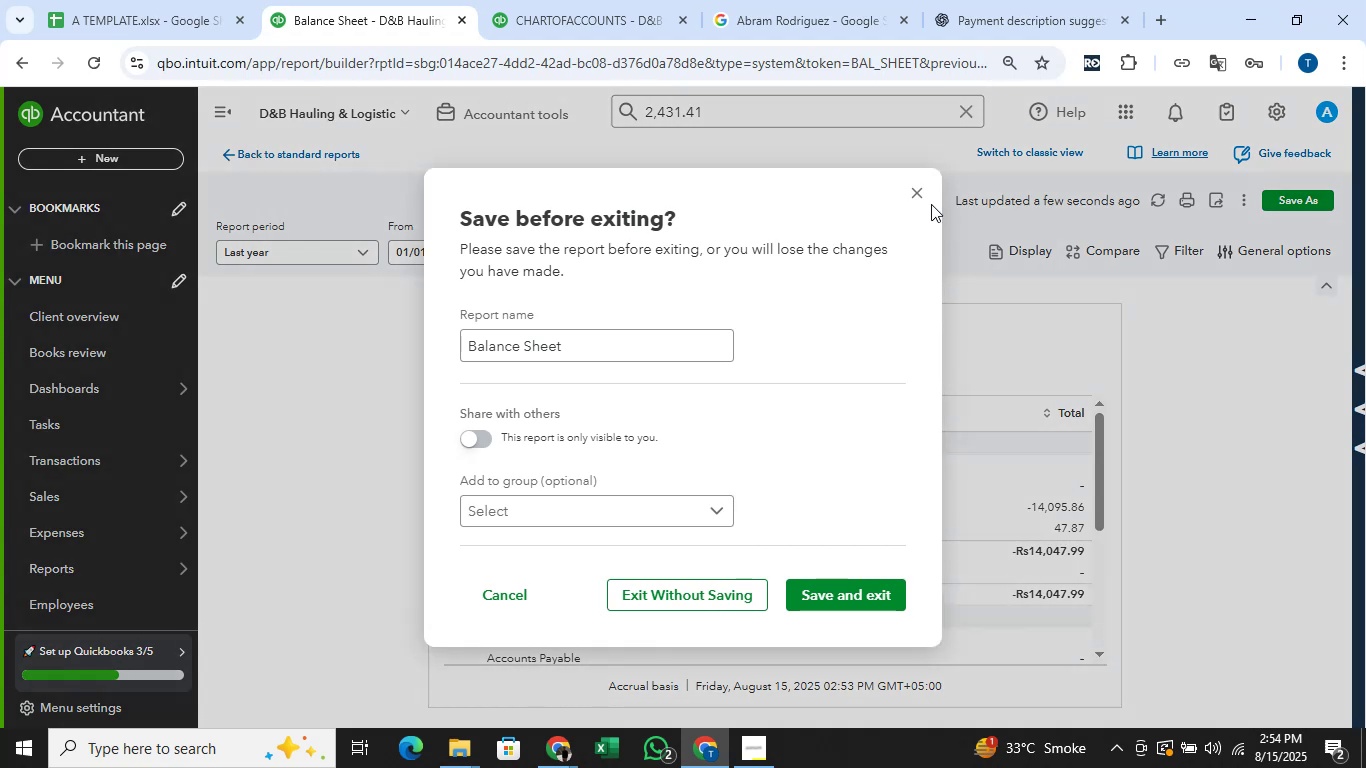 
double_click([929, 193])
 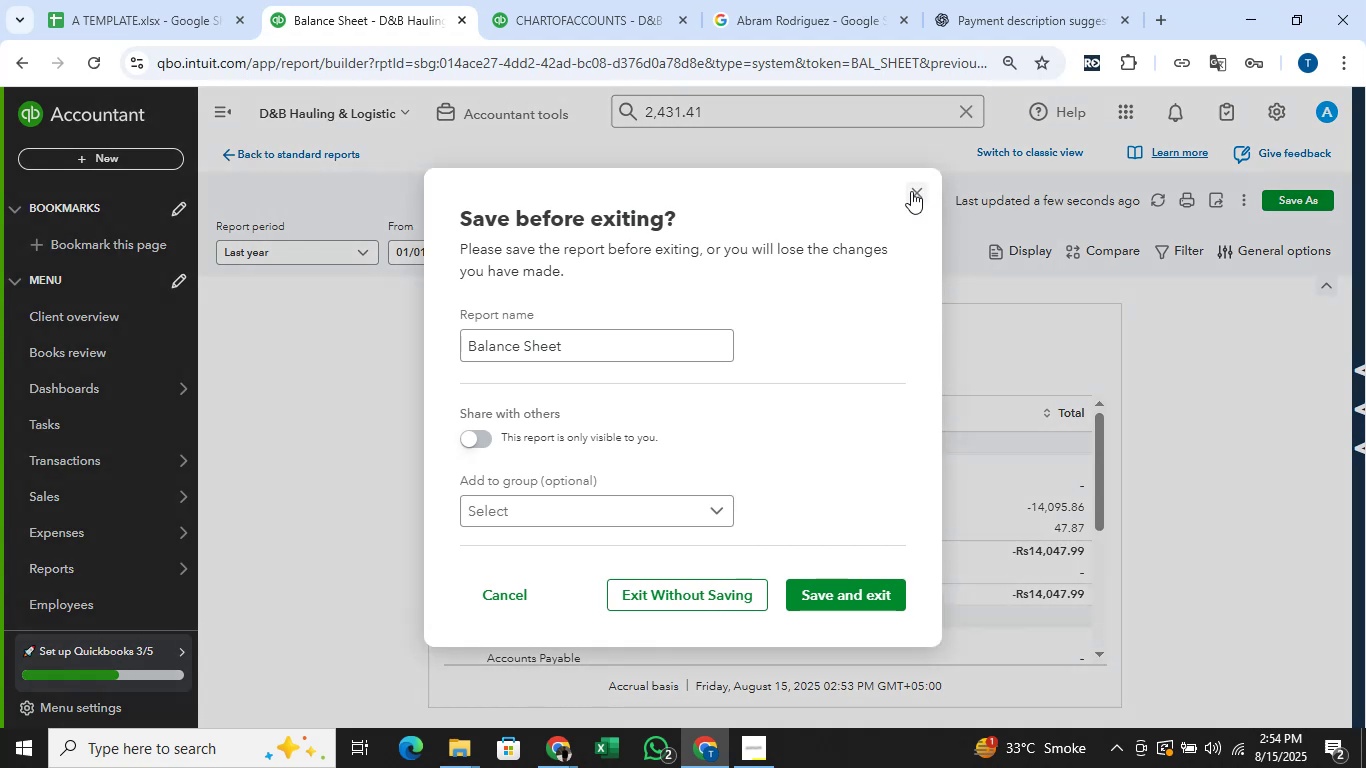 
triple_click([911, 191])
 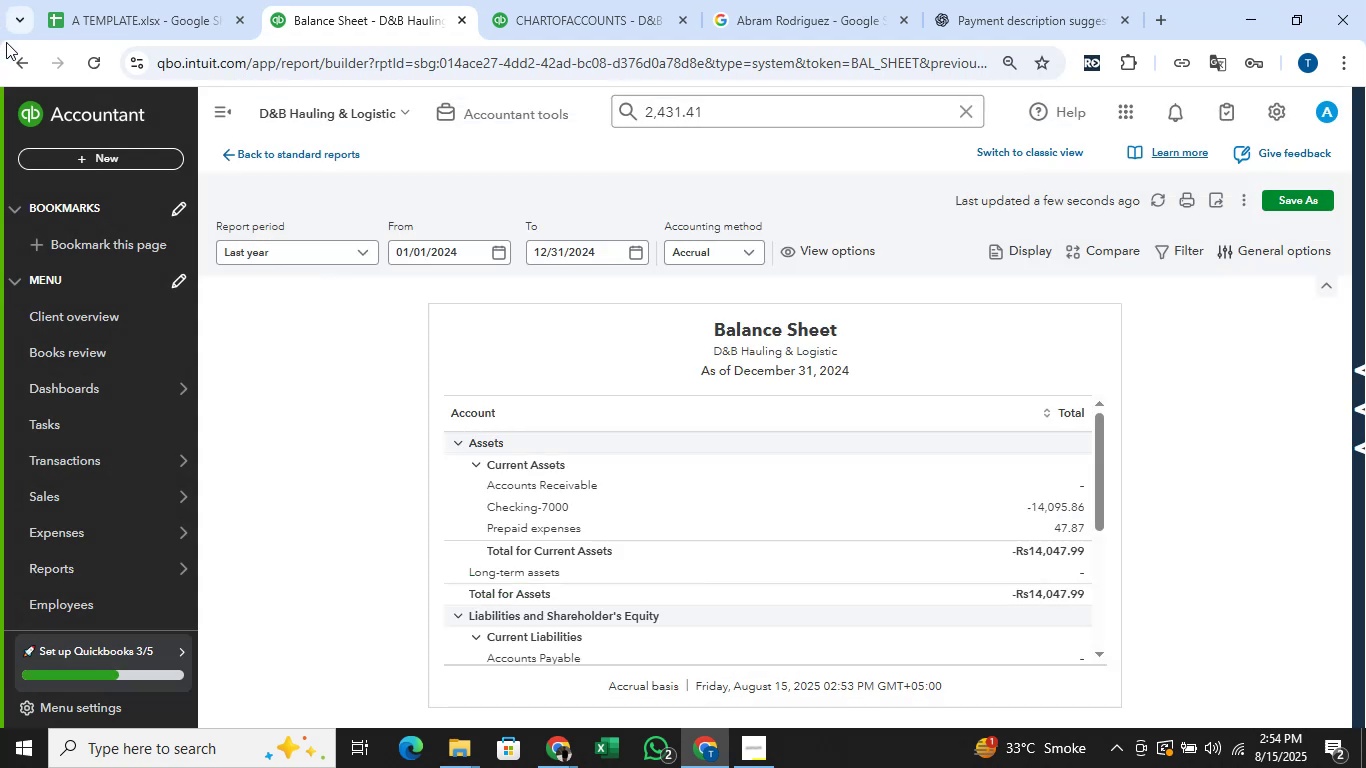 
left_click([15, 61])
 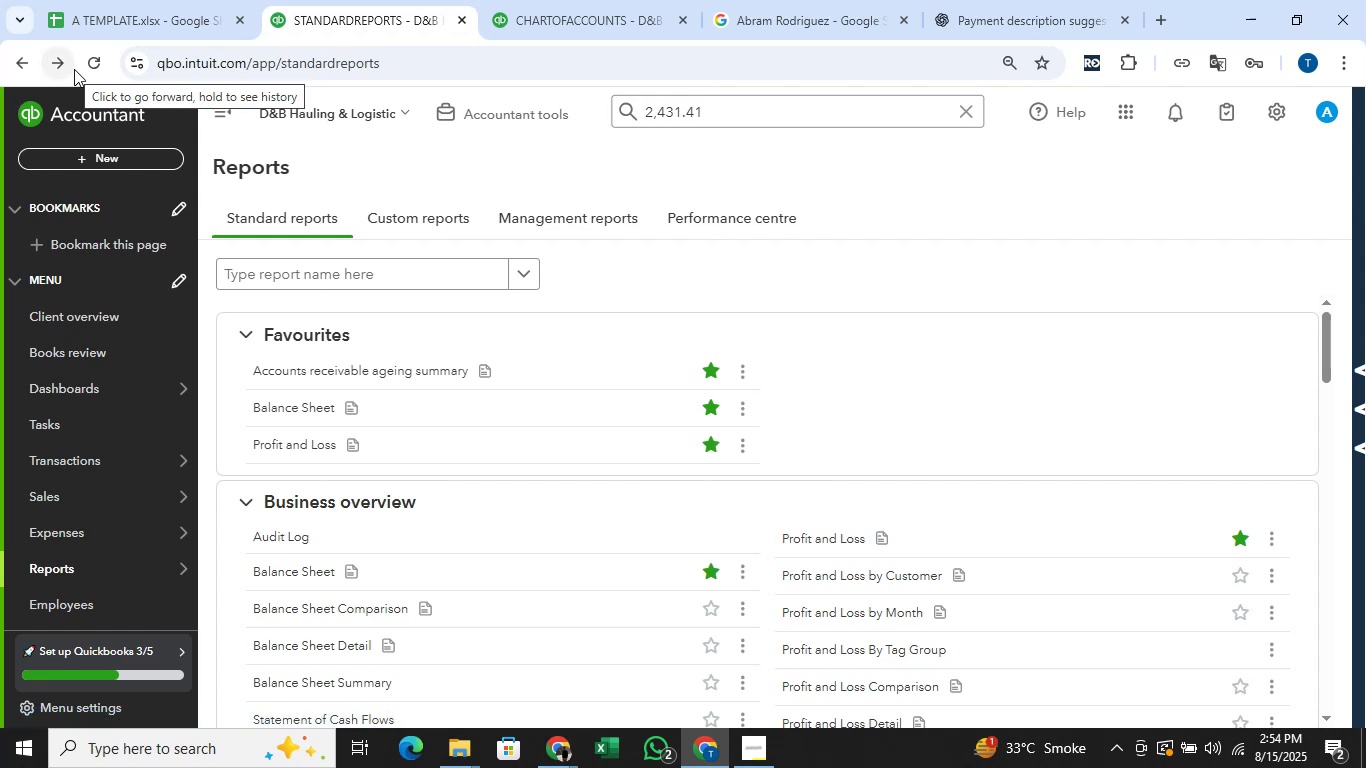 
wait(15.18)
 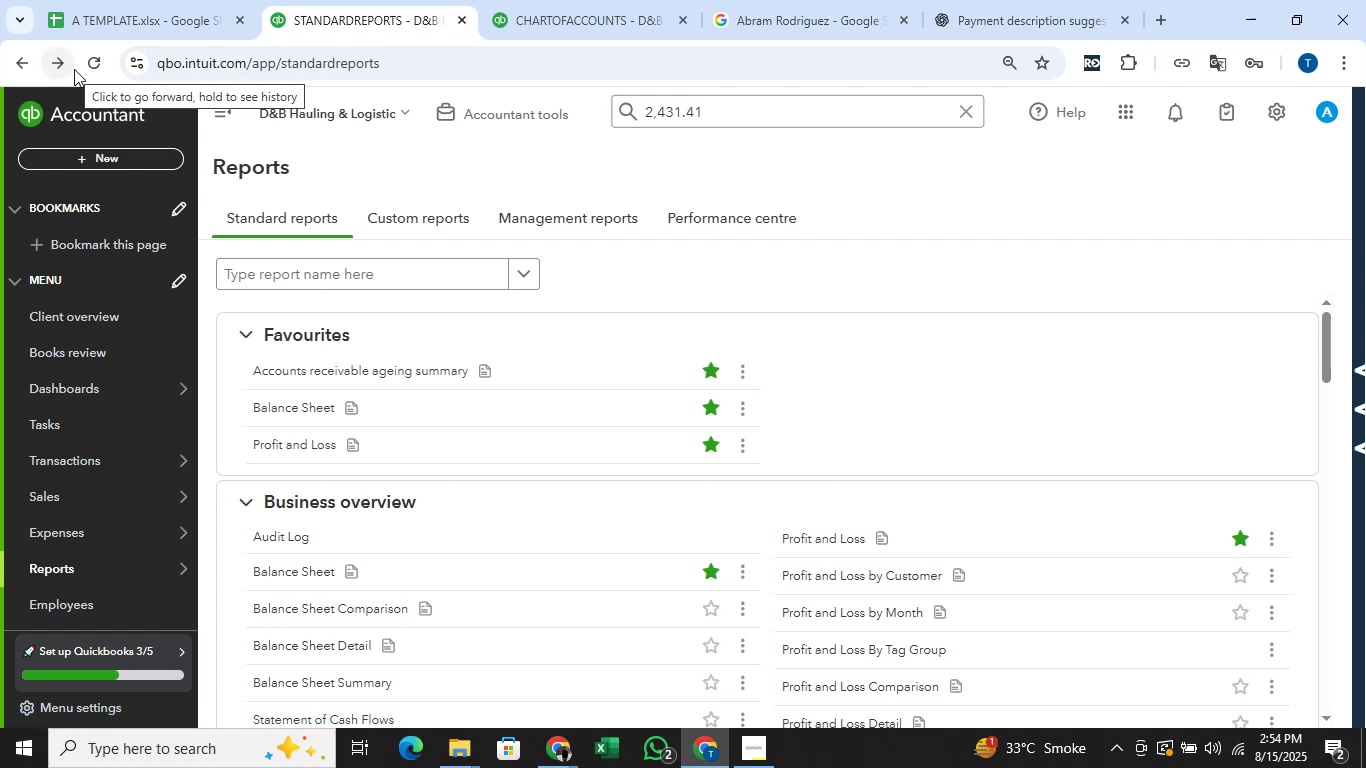 
left_click([296, 451])
 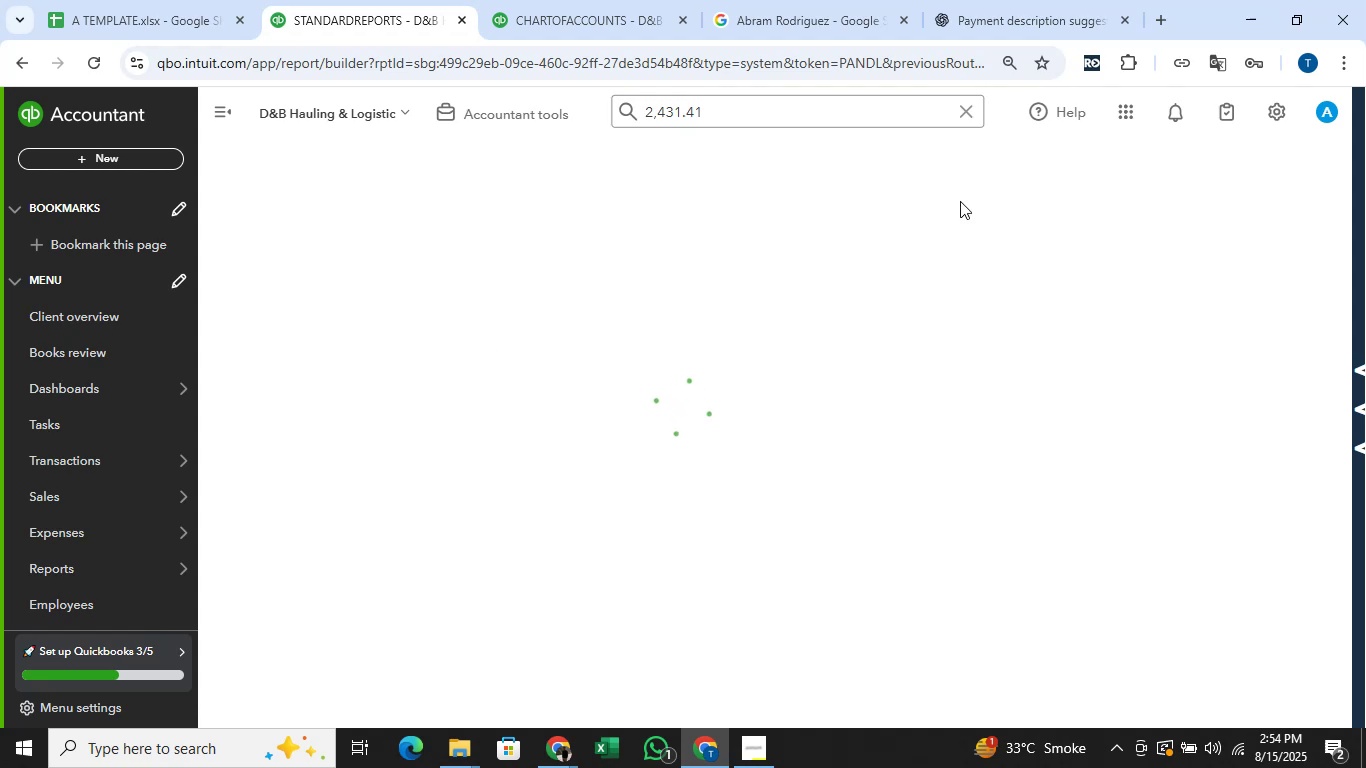 
left_click([964, 109])
 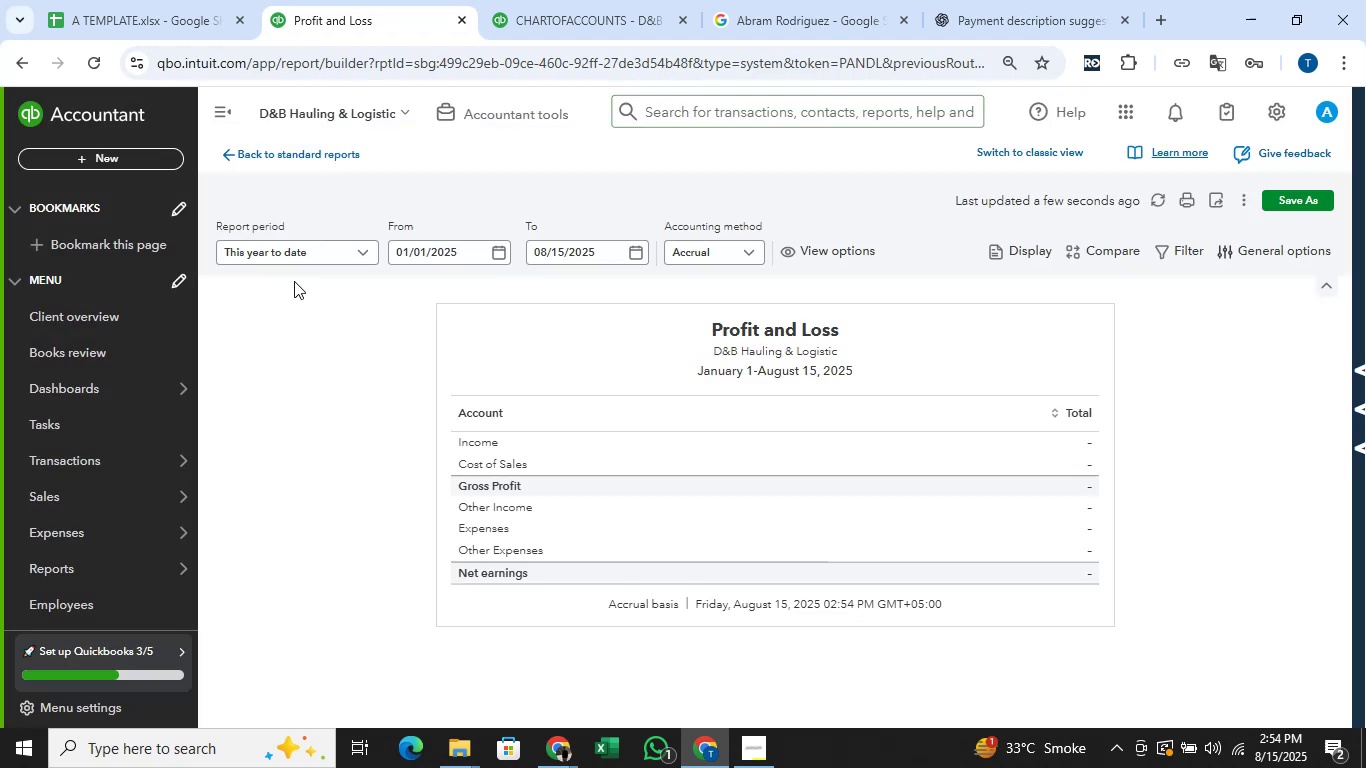 
left_click([284, 253])
 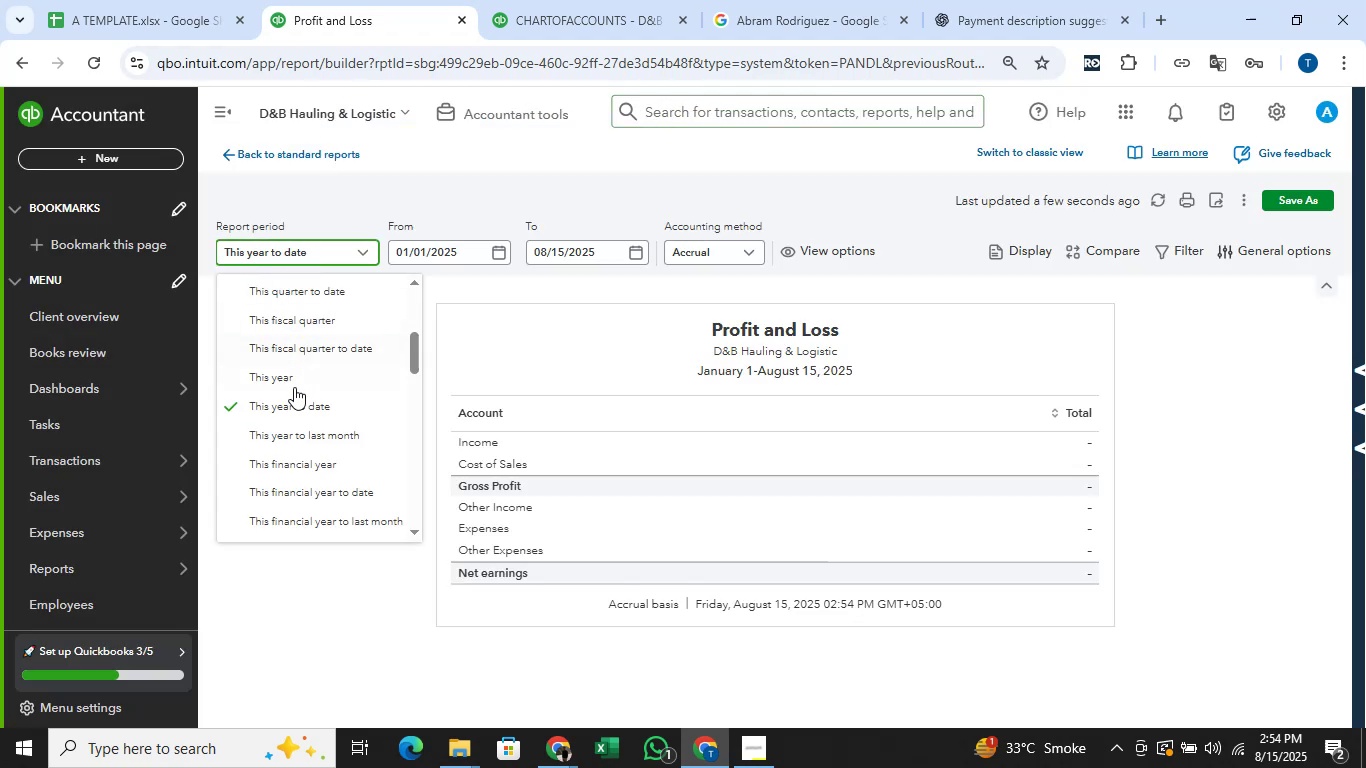 
scroll: coordinate [332, 406], scroll_direction: down, amount: 6.0
 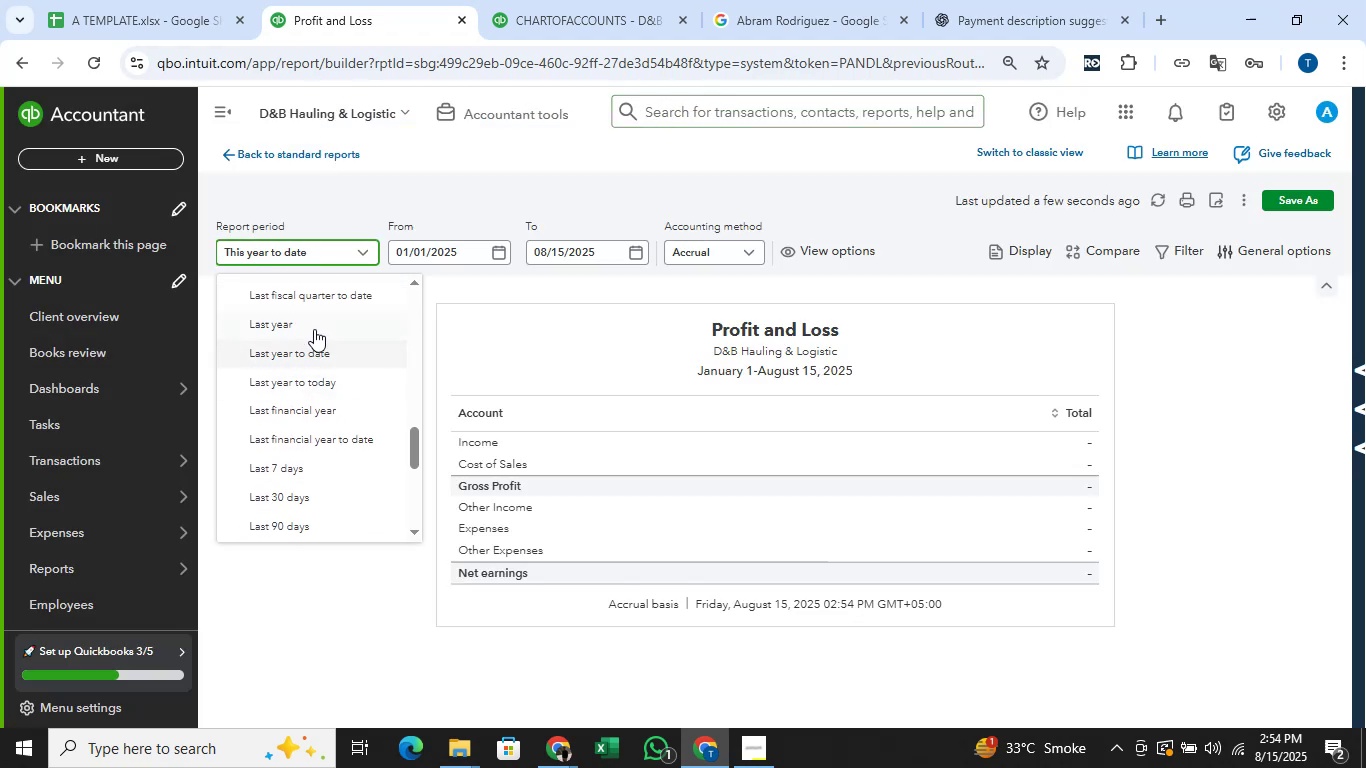 
left_click([314, 320])
 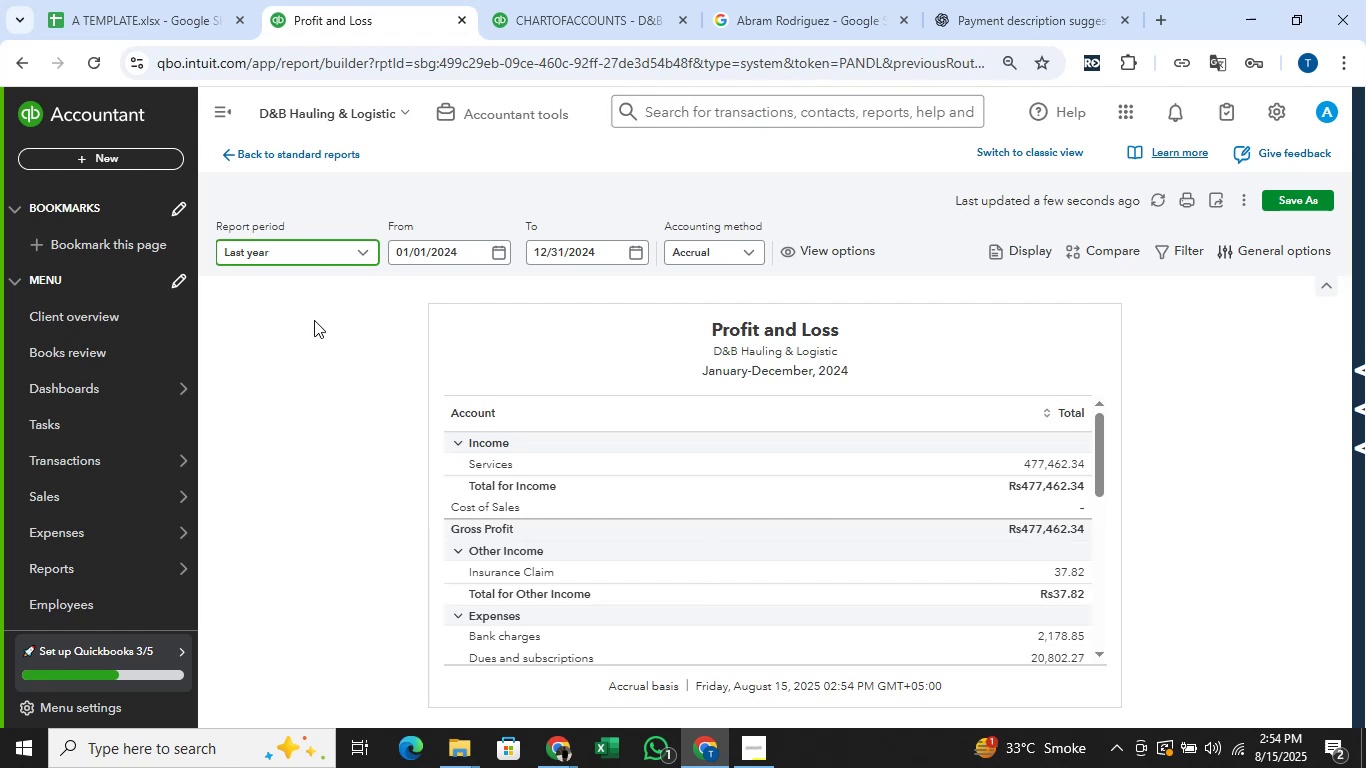 
wait(10.37)
 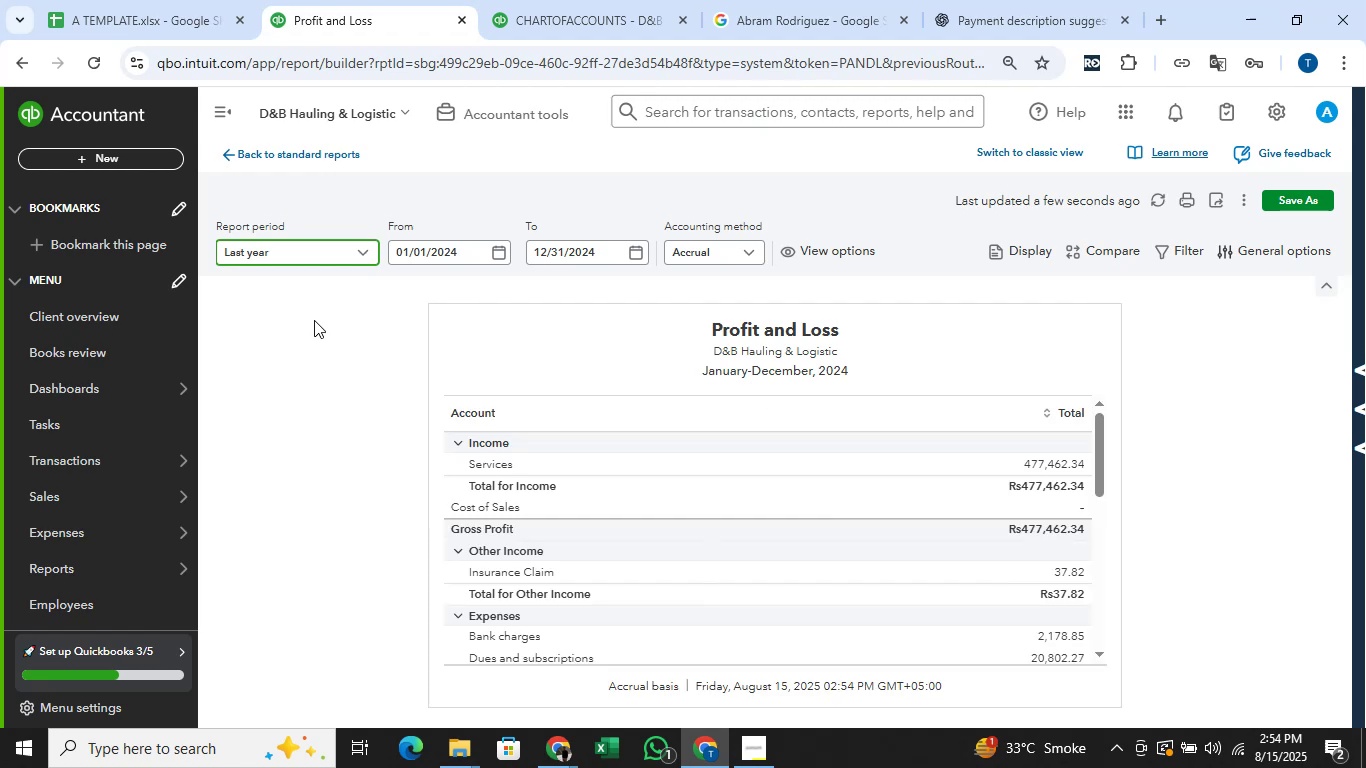 
scroll: coordinate [341, 358], scroll_direction: down, amount: 2.0
 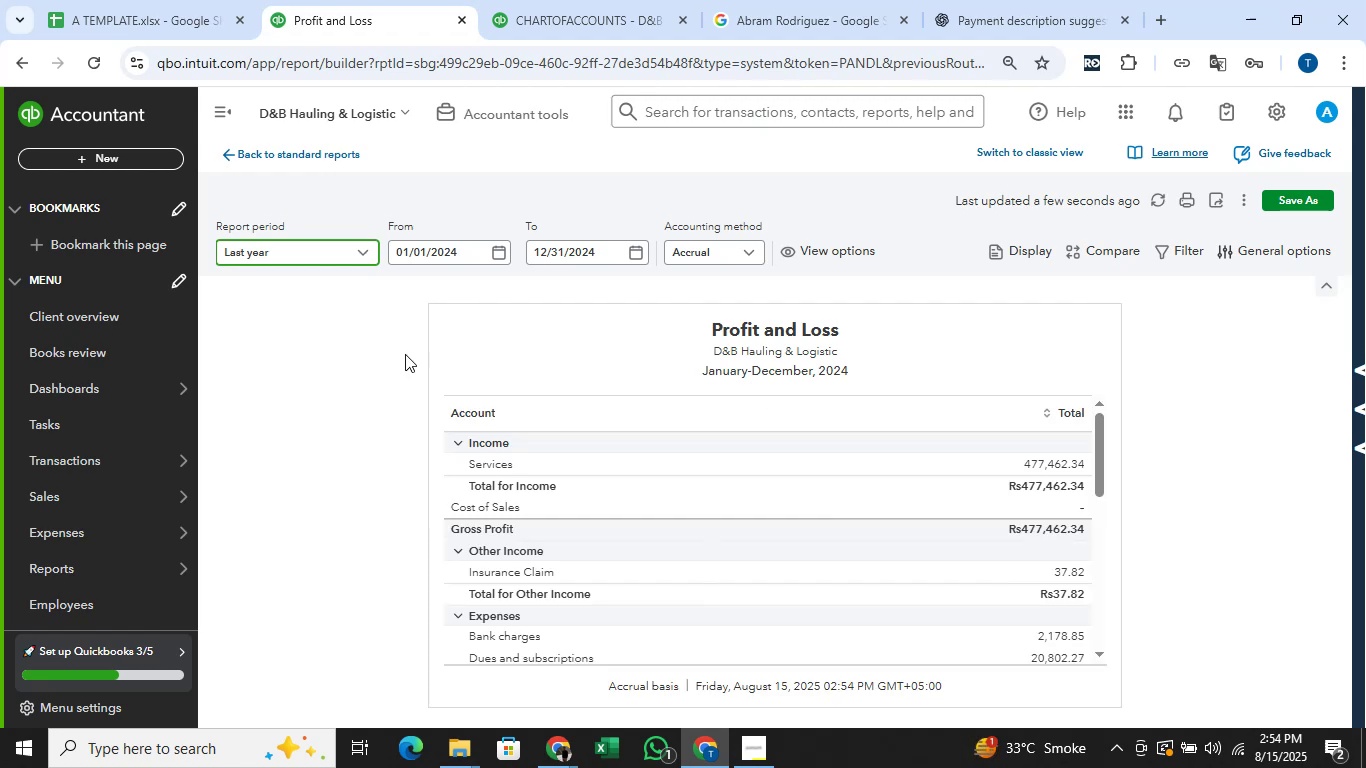 
scroll: coordinate [1236, 476], scroll_direction: up, amount: 15.0
 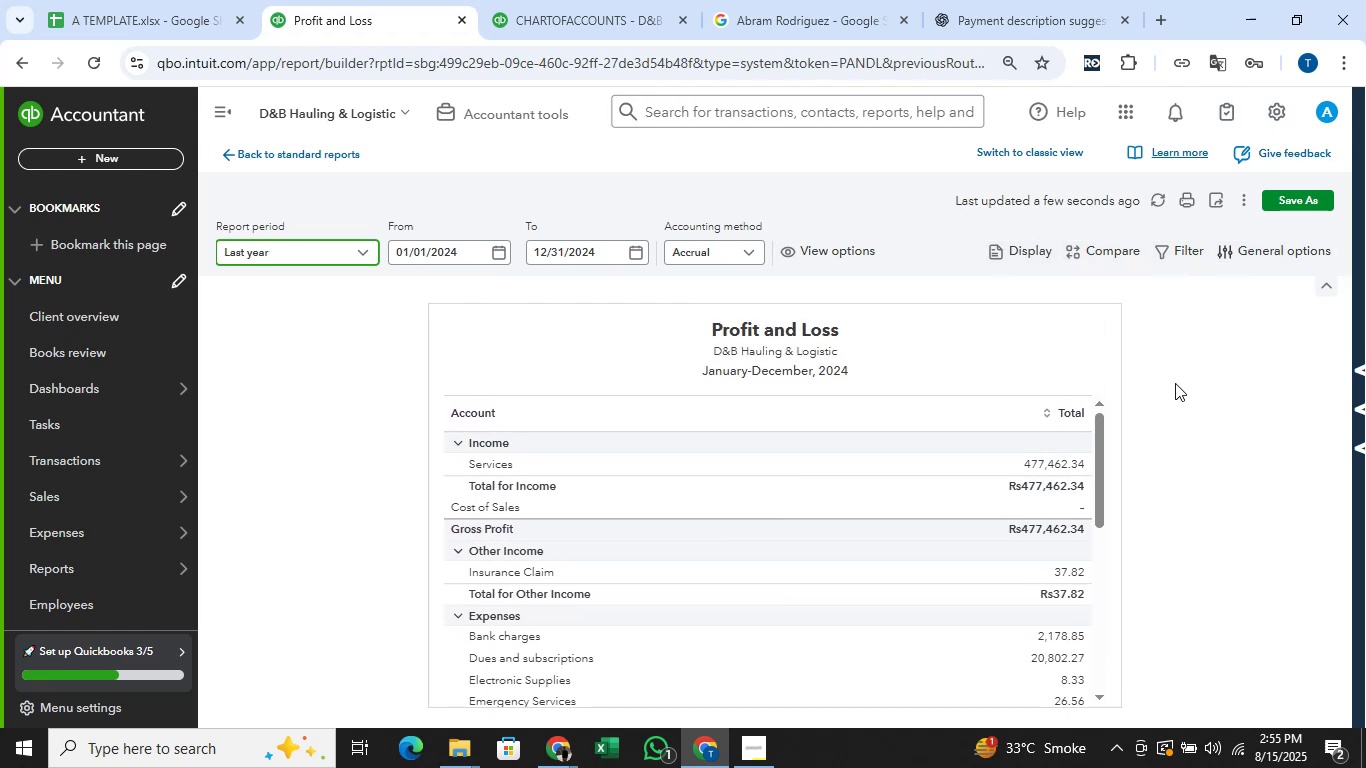 
wait(6.44)
 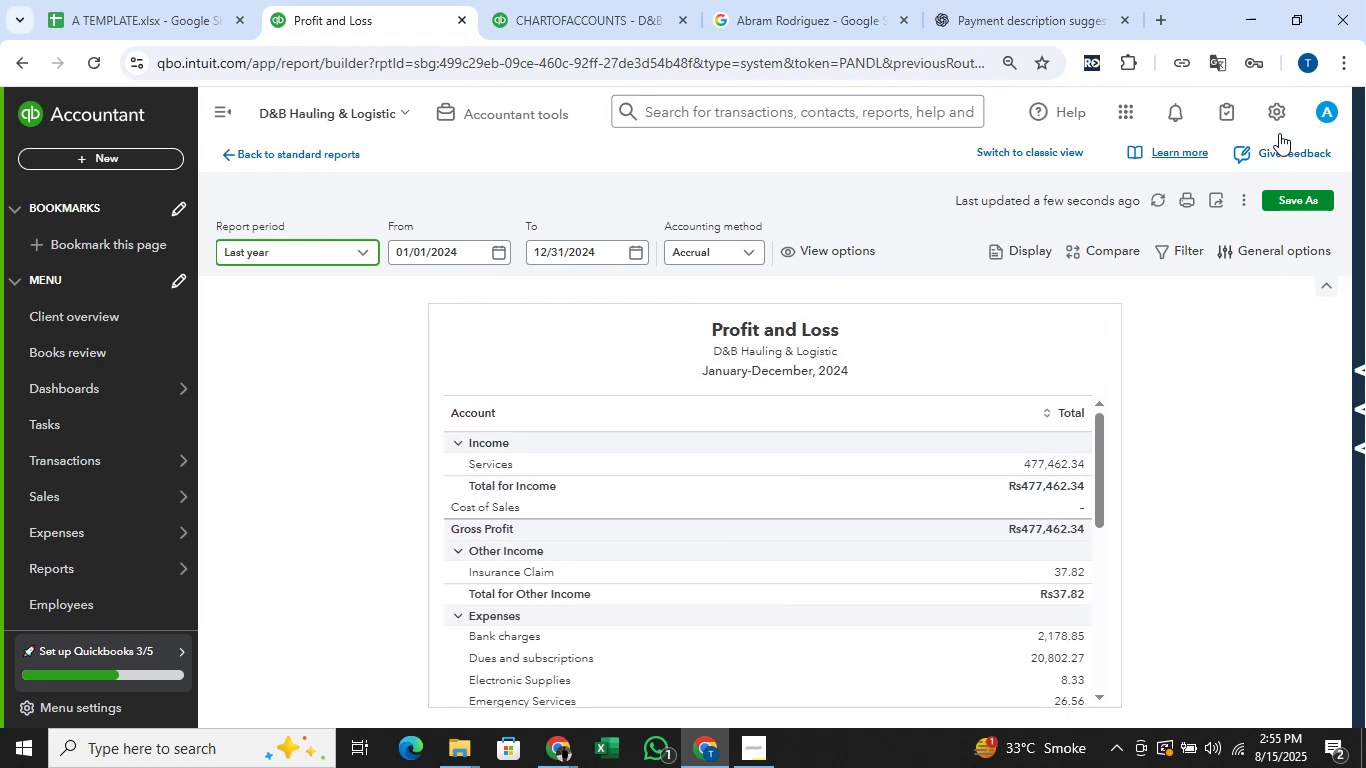 
left_click([1320, 291])
 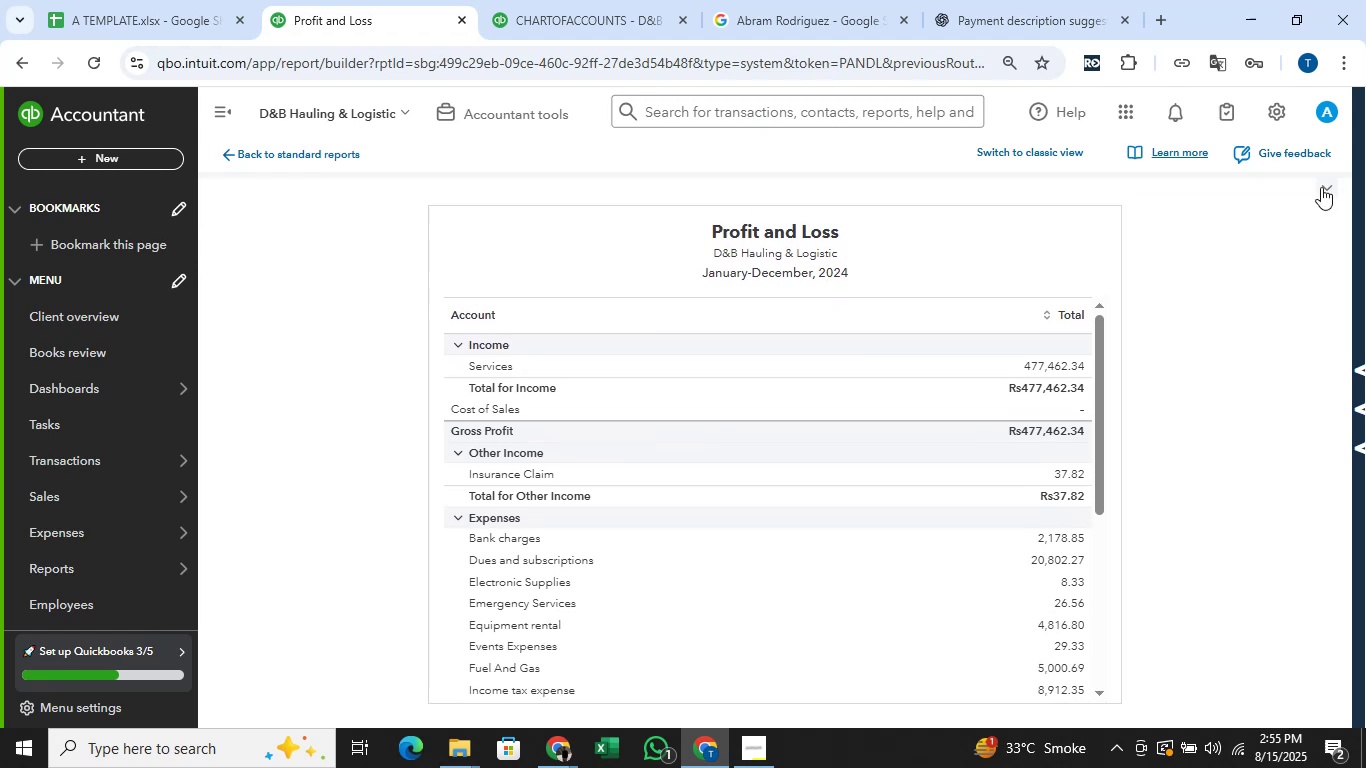 
left_click([1321, 186])
 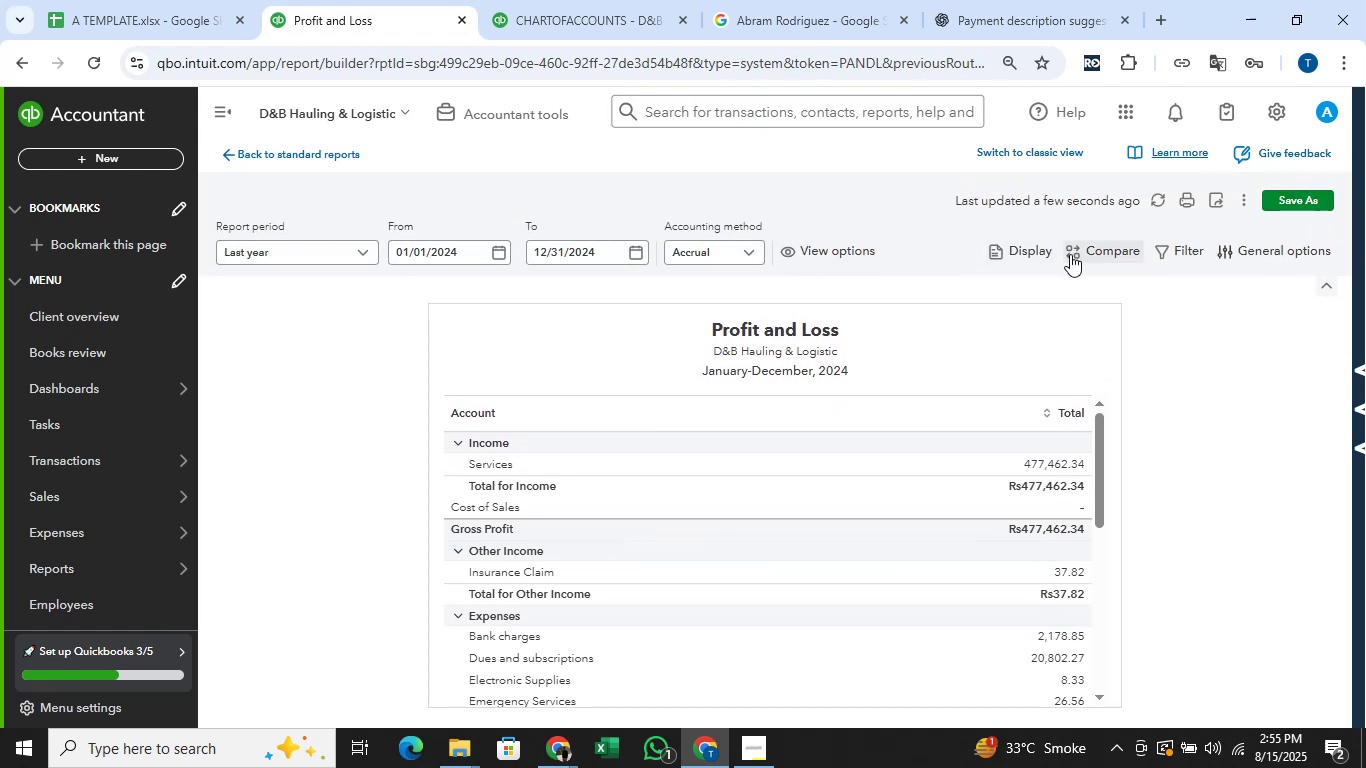 
wait(5.58)
 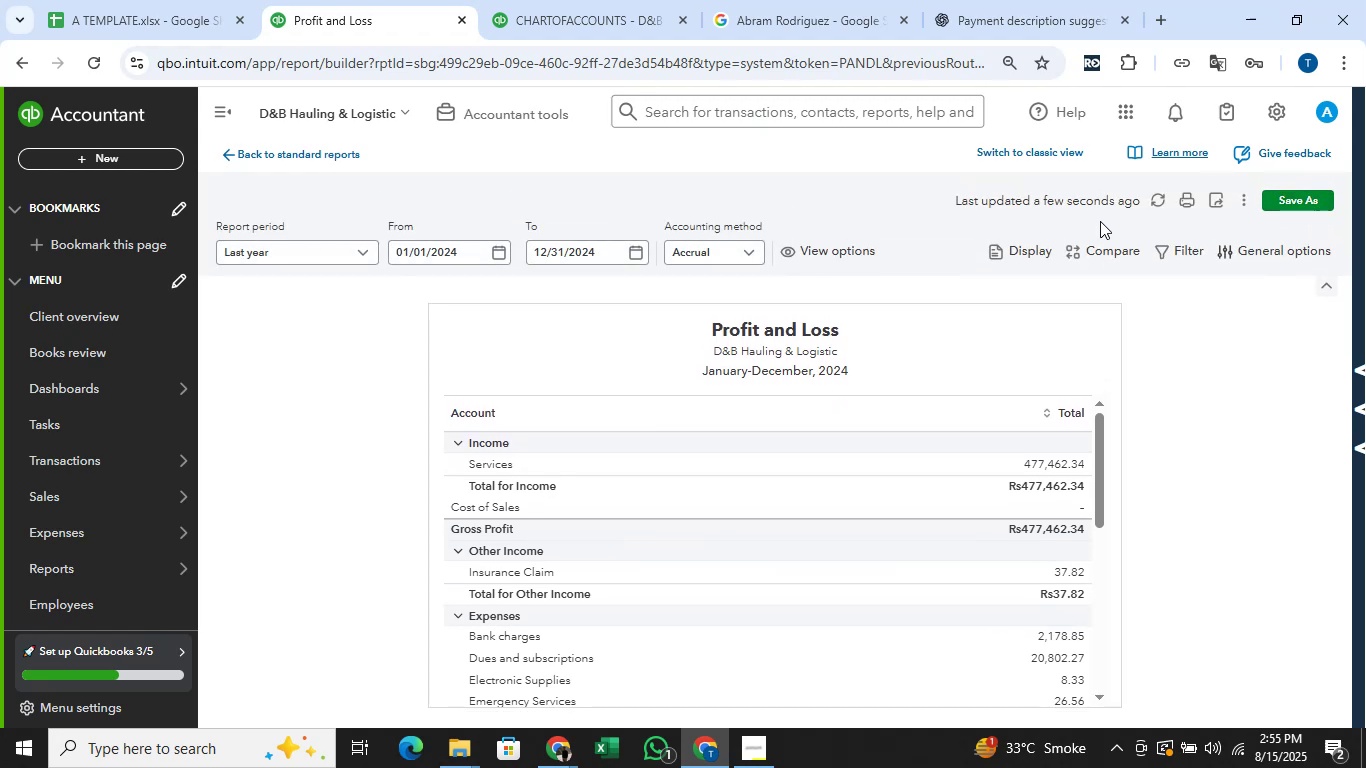 
left_click([1281, 124])
 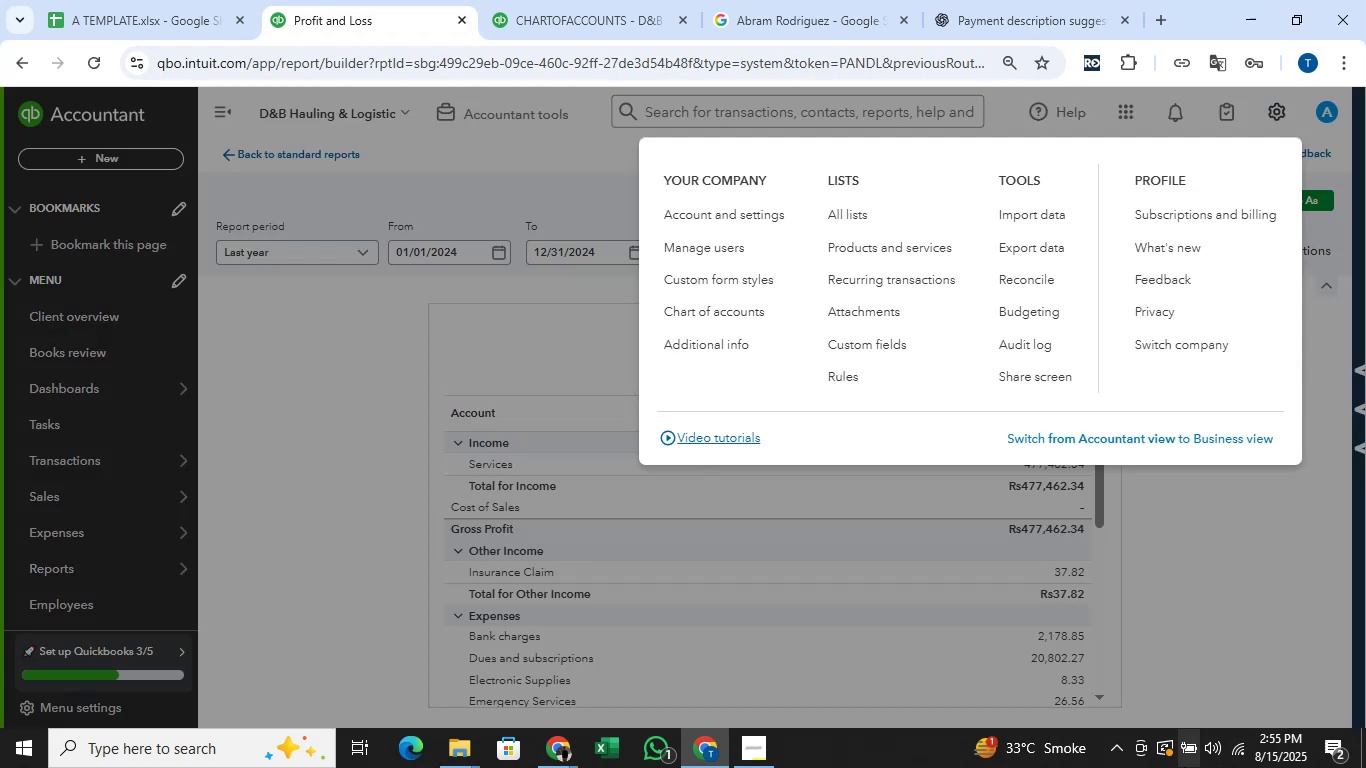 
left_click([1198, 694])
 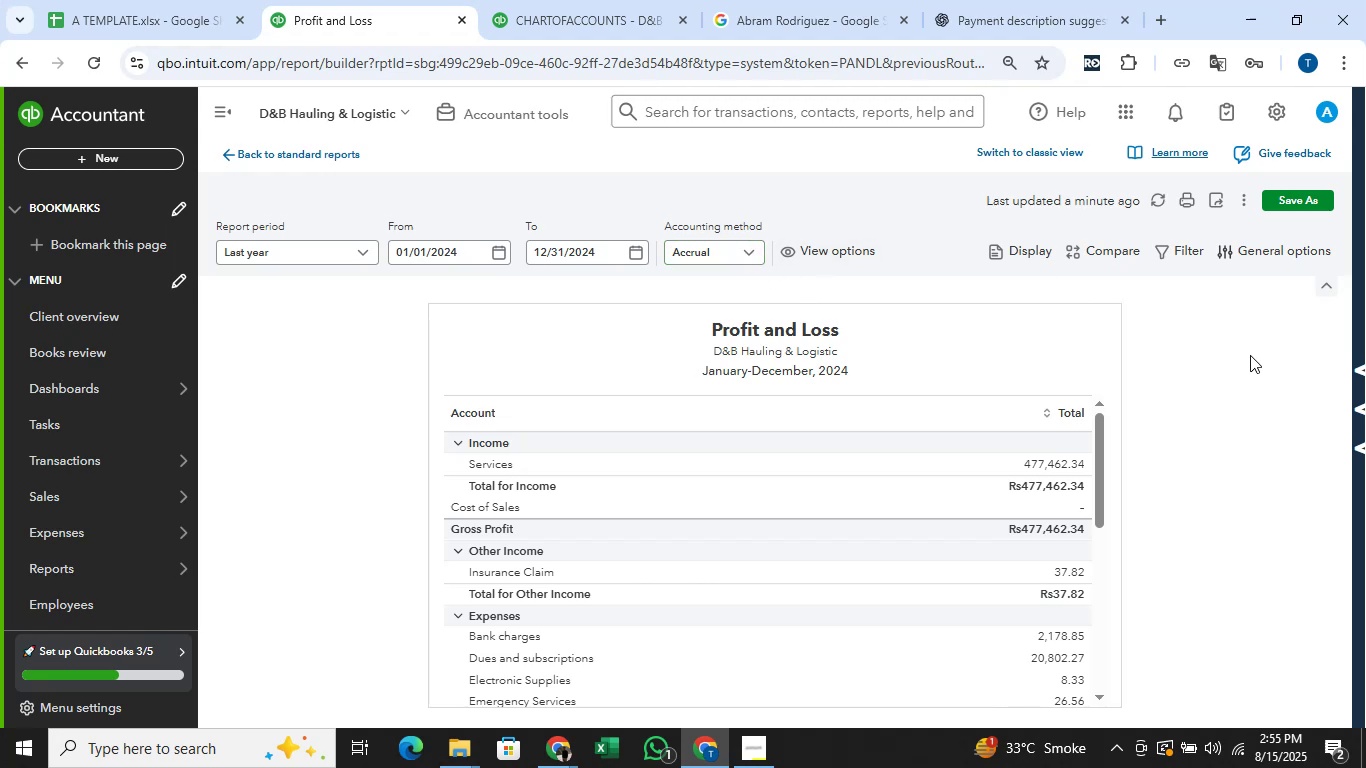 
wait(14.86)
 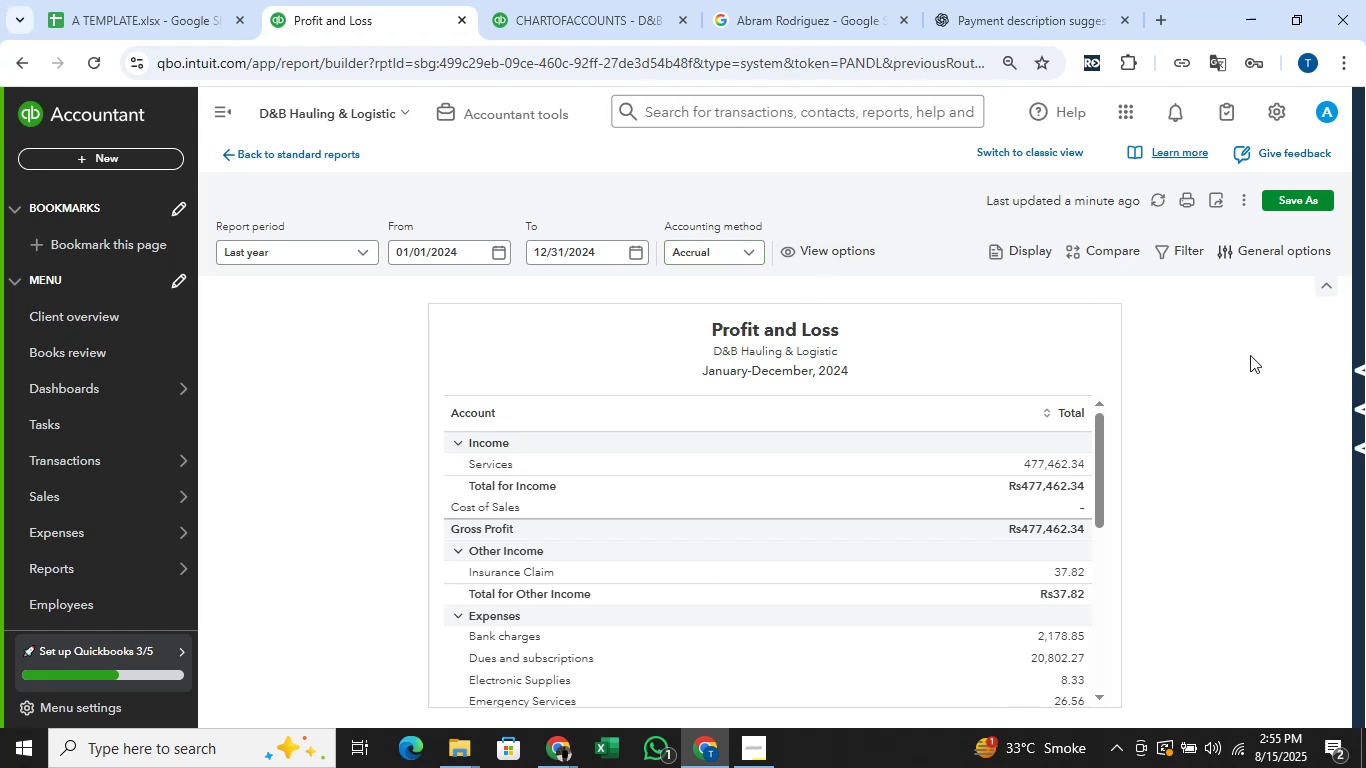 
left_click([1017, 155])
 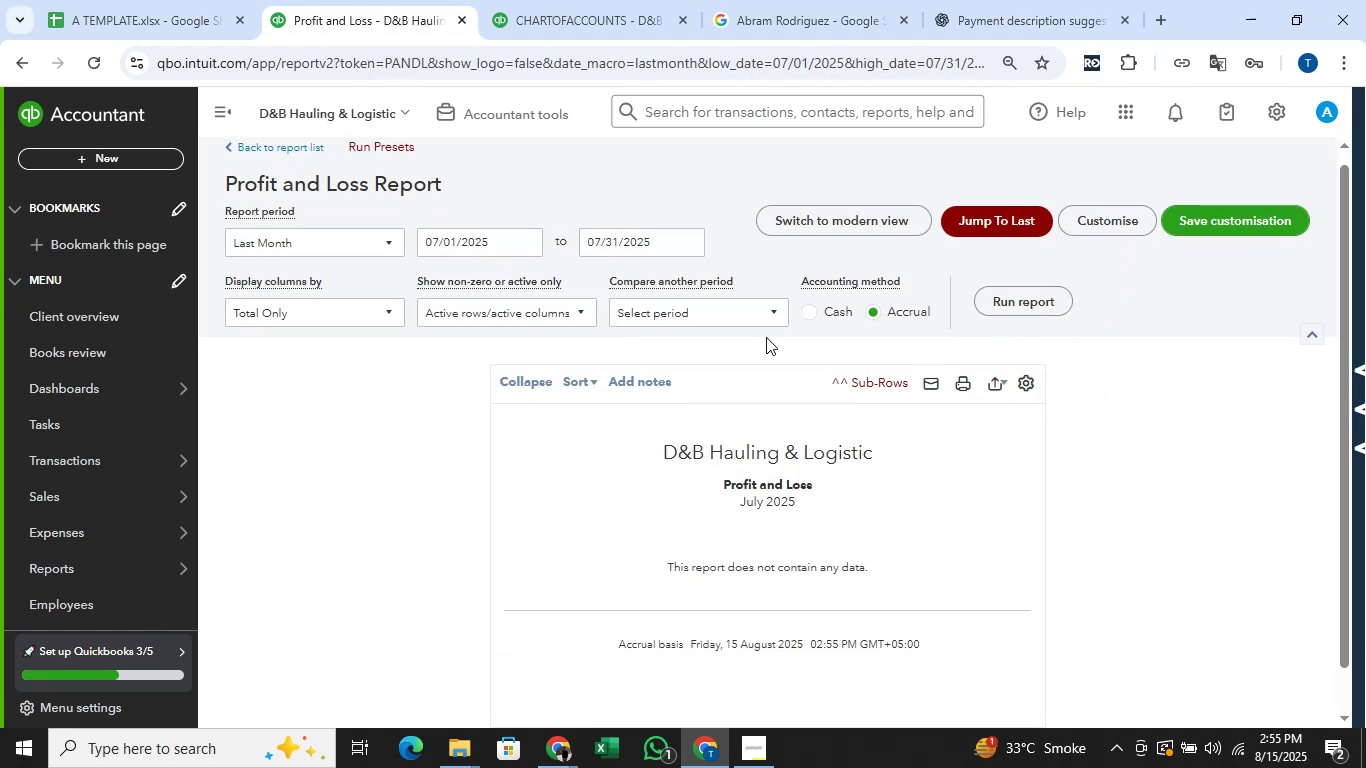 
wait(5.34)
 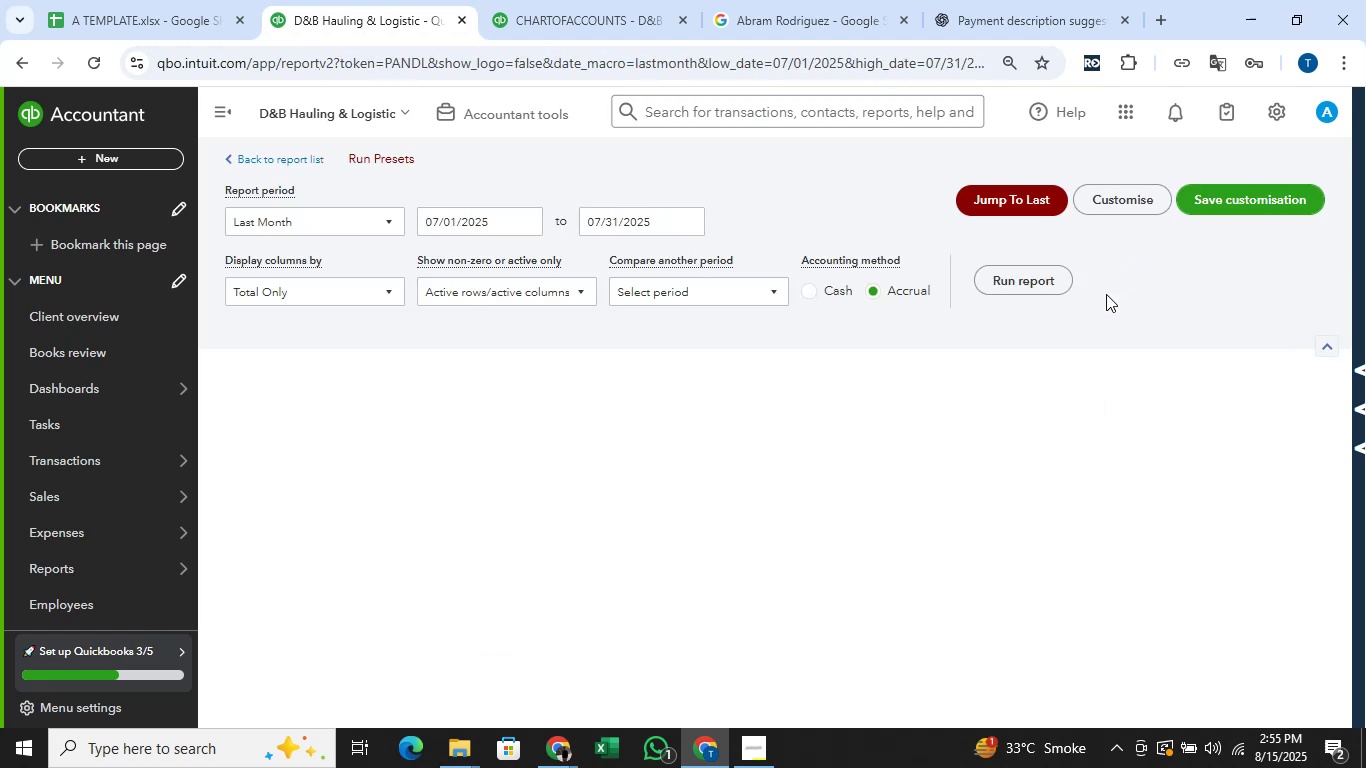 
left_click([364, 232])
 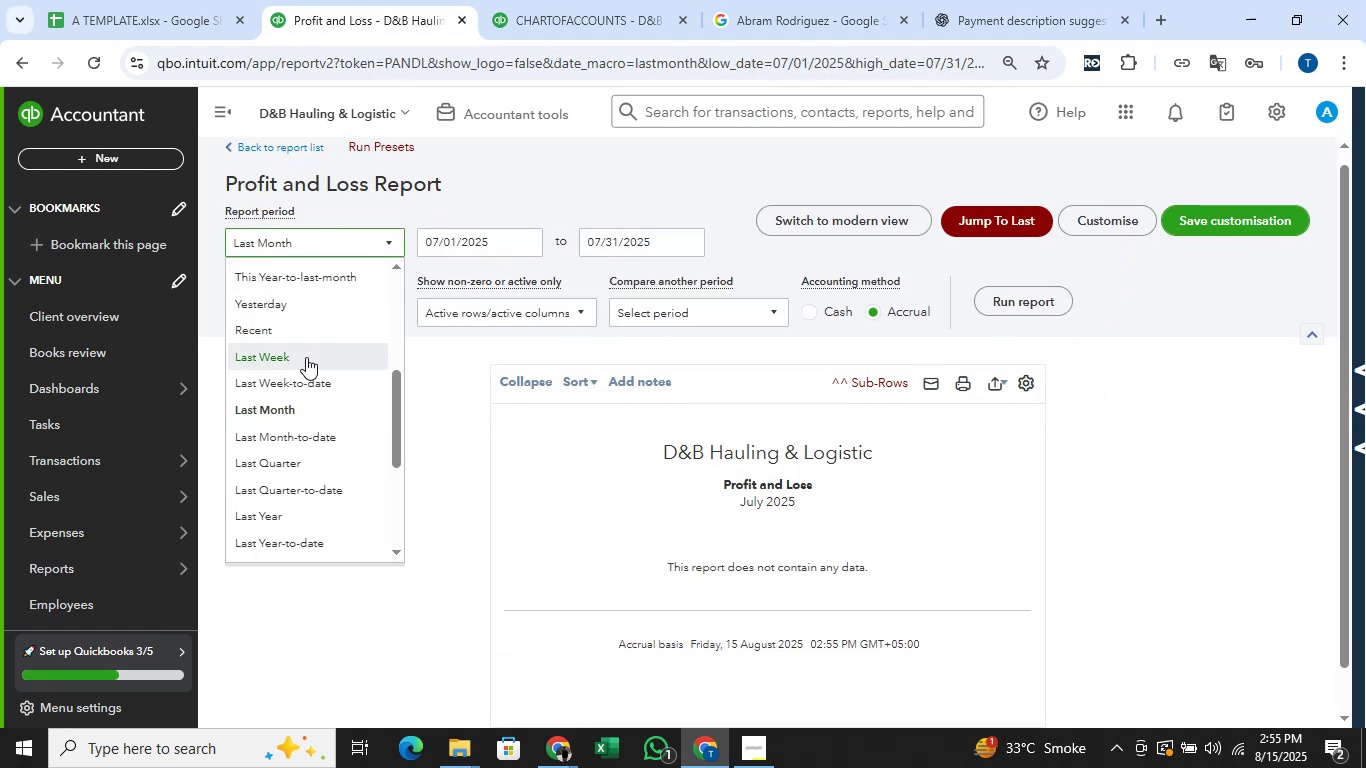 
scroll: coordinate [301, 372], scroll_direction: down, amount: 2.0
 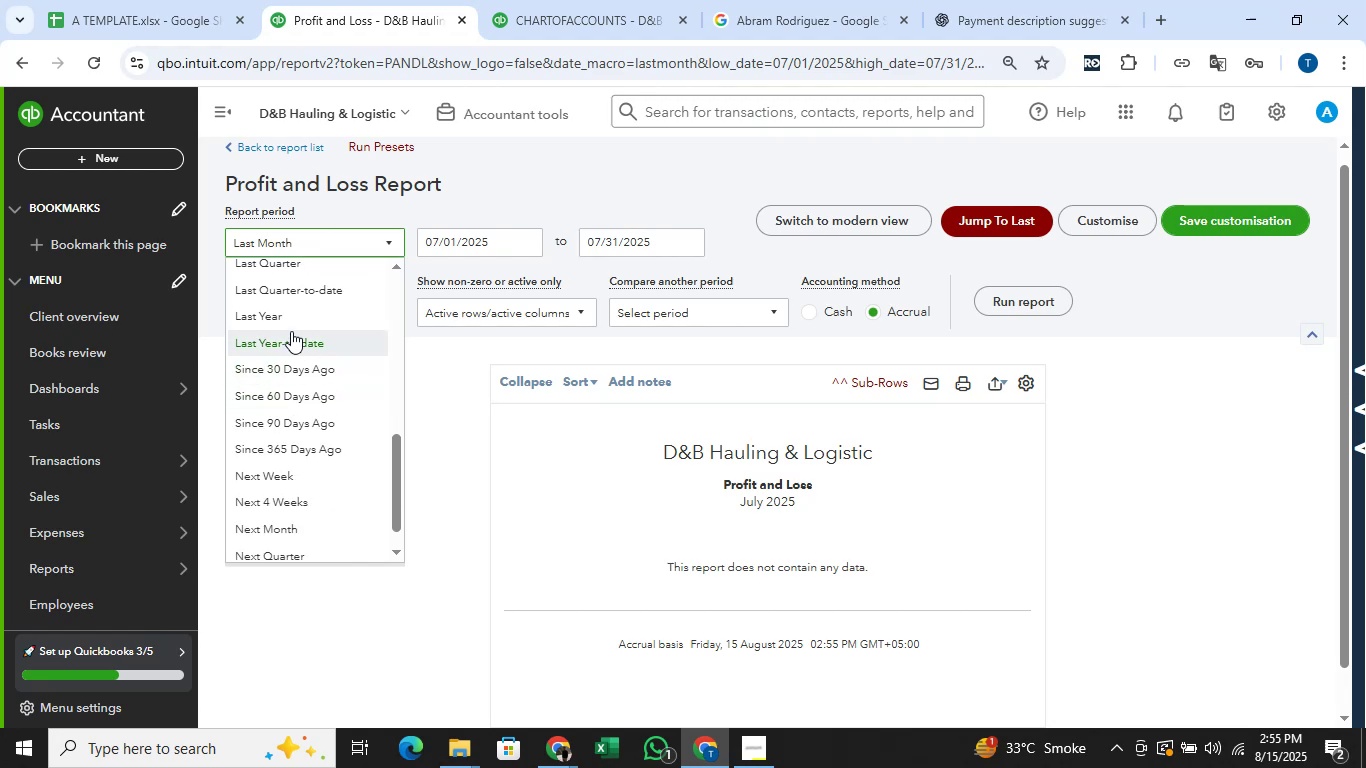 
left_click([297, 321])
 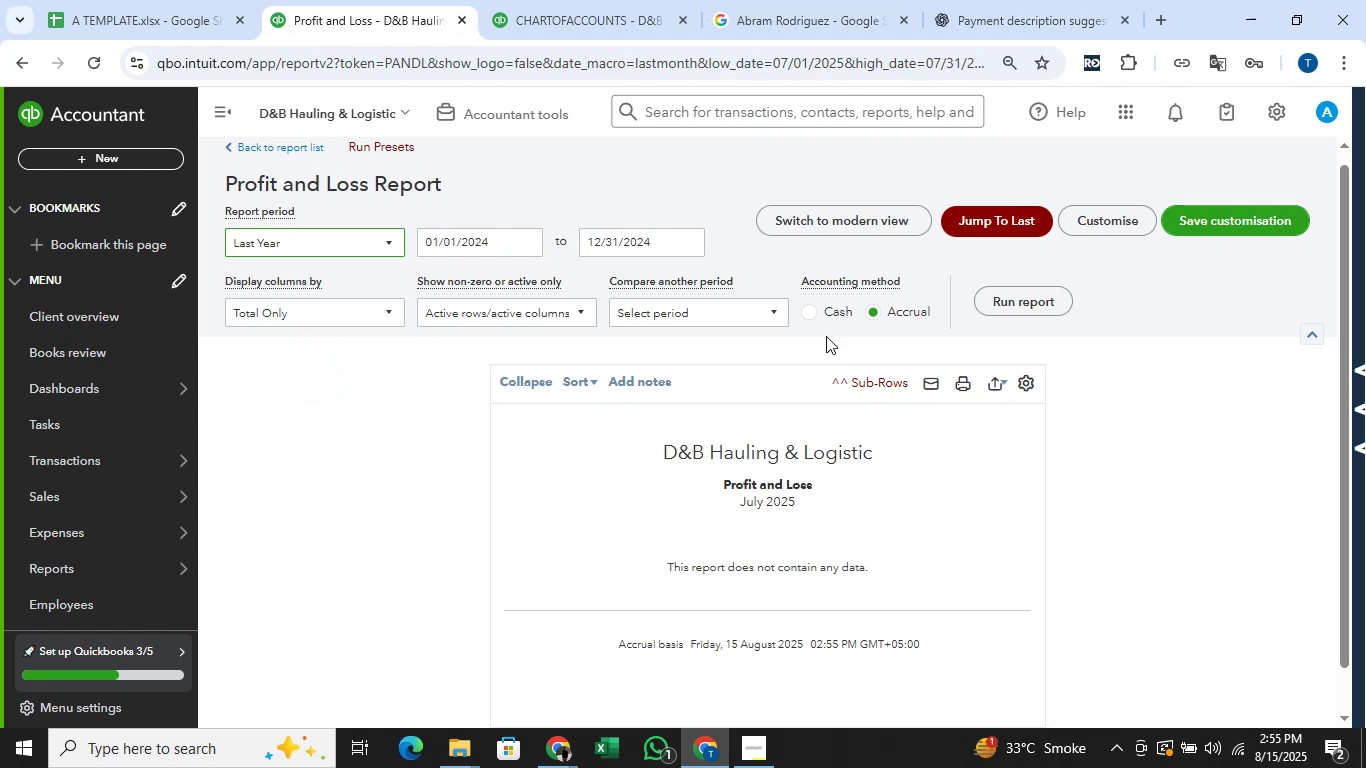 
left_click([1024, 297])
 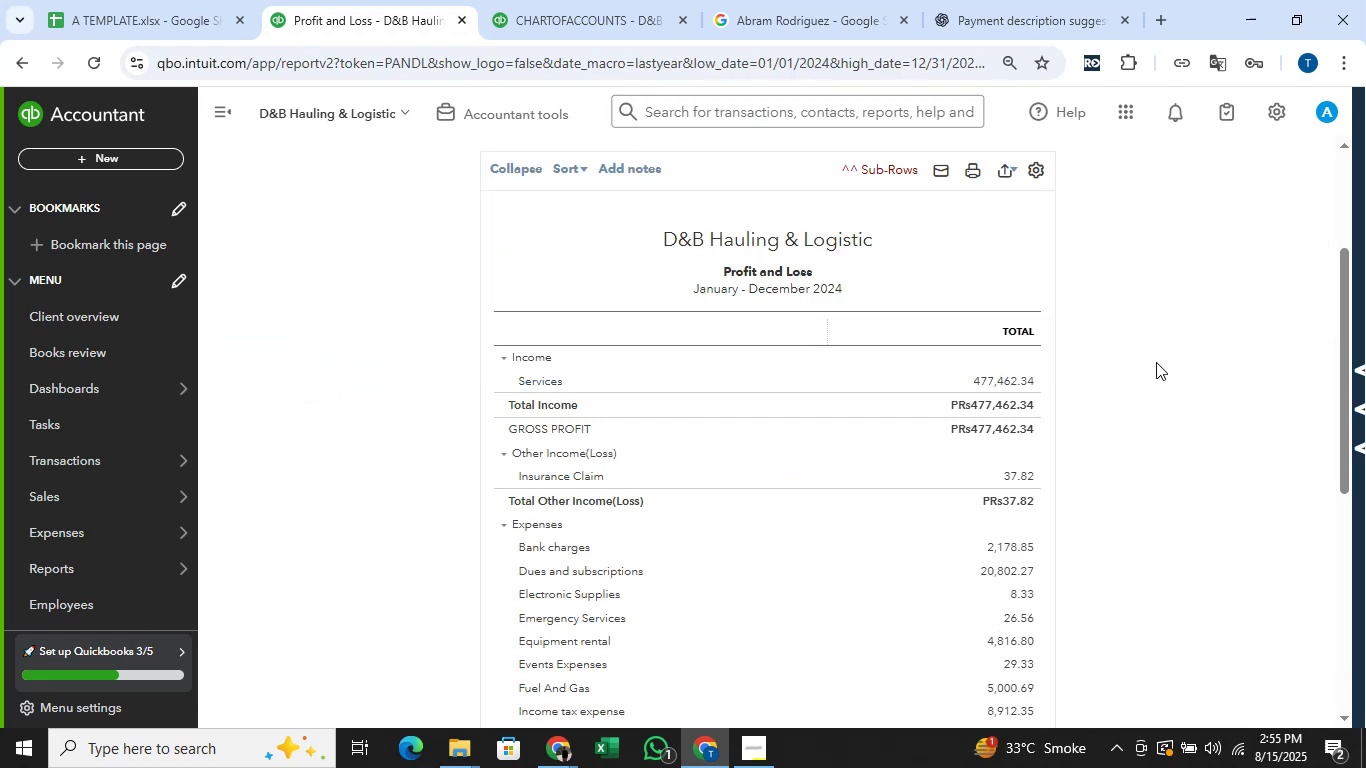 
scroll: coordinate [1166, 358], scroll_direction: up, amount: 4.0
 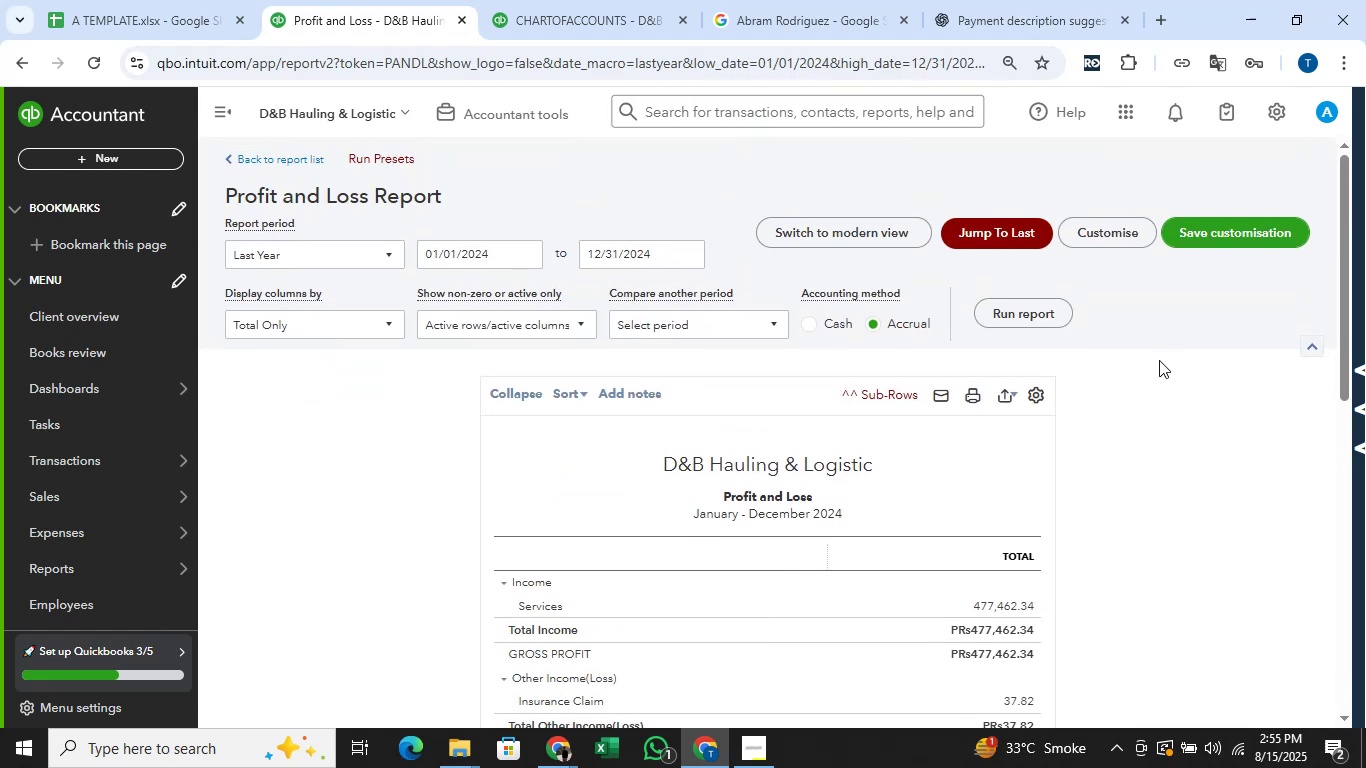 
scroll: coordinate [1159, 360], scroll_direction: down, amount: 1.0
 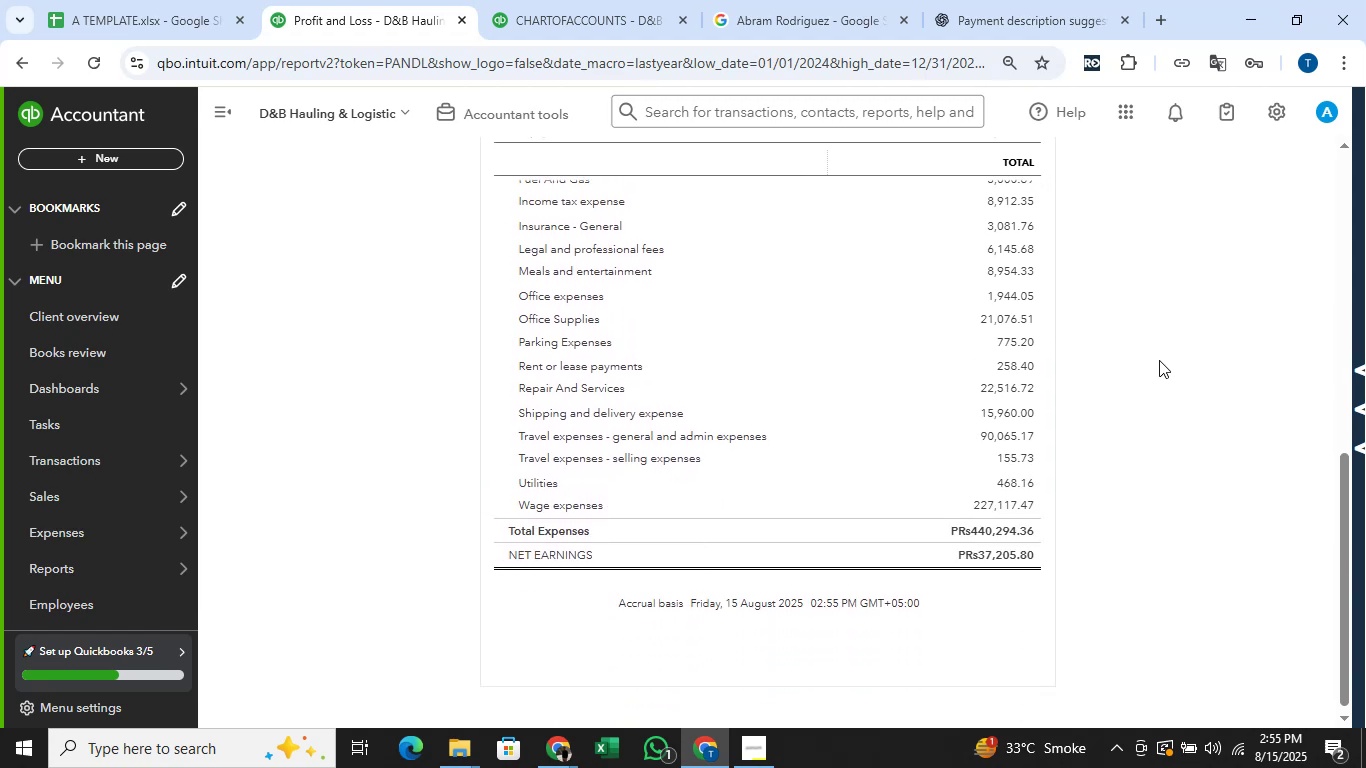 
scroll: coordinate [1159, 360], scroll_direction: up, amount: 5.0
 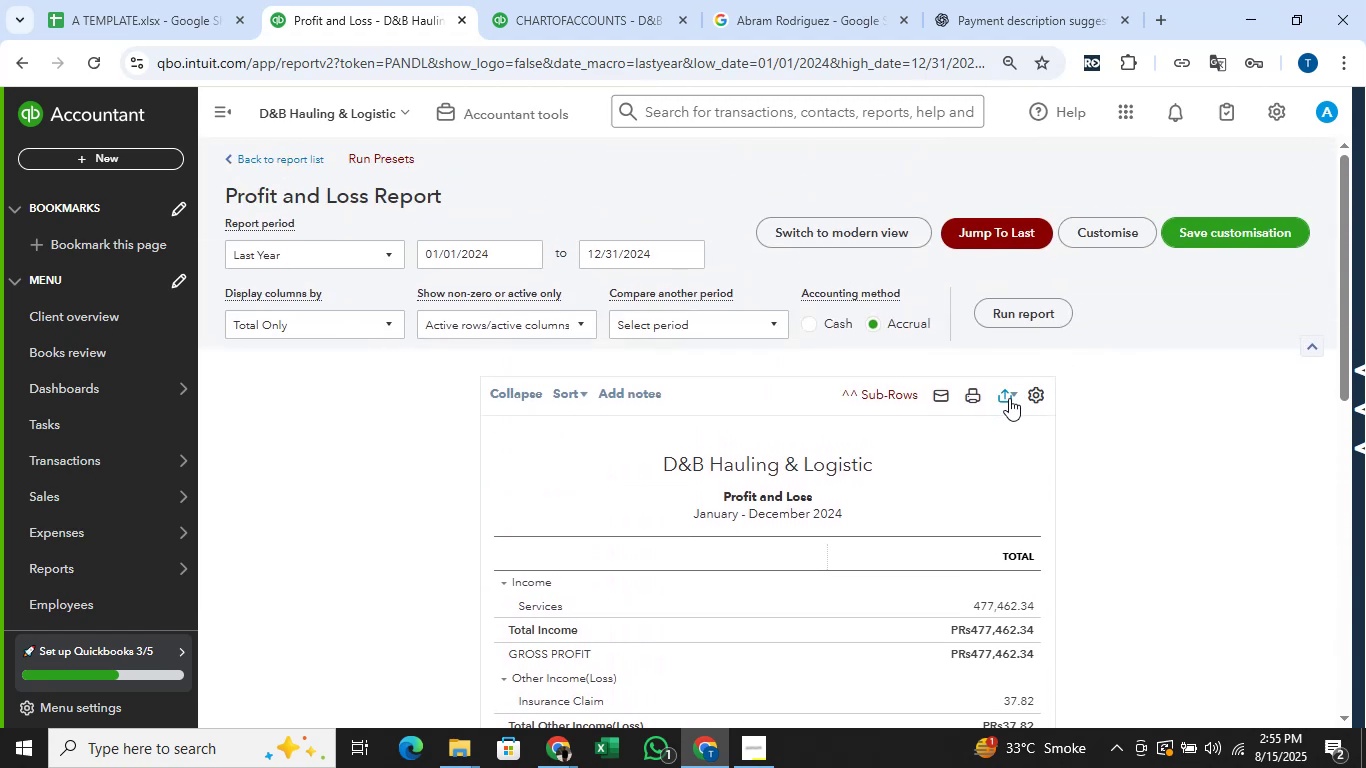 
left_click([1009, 398])
 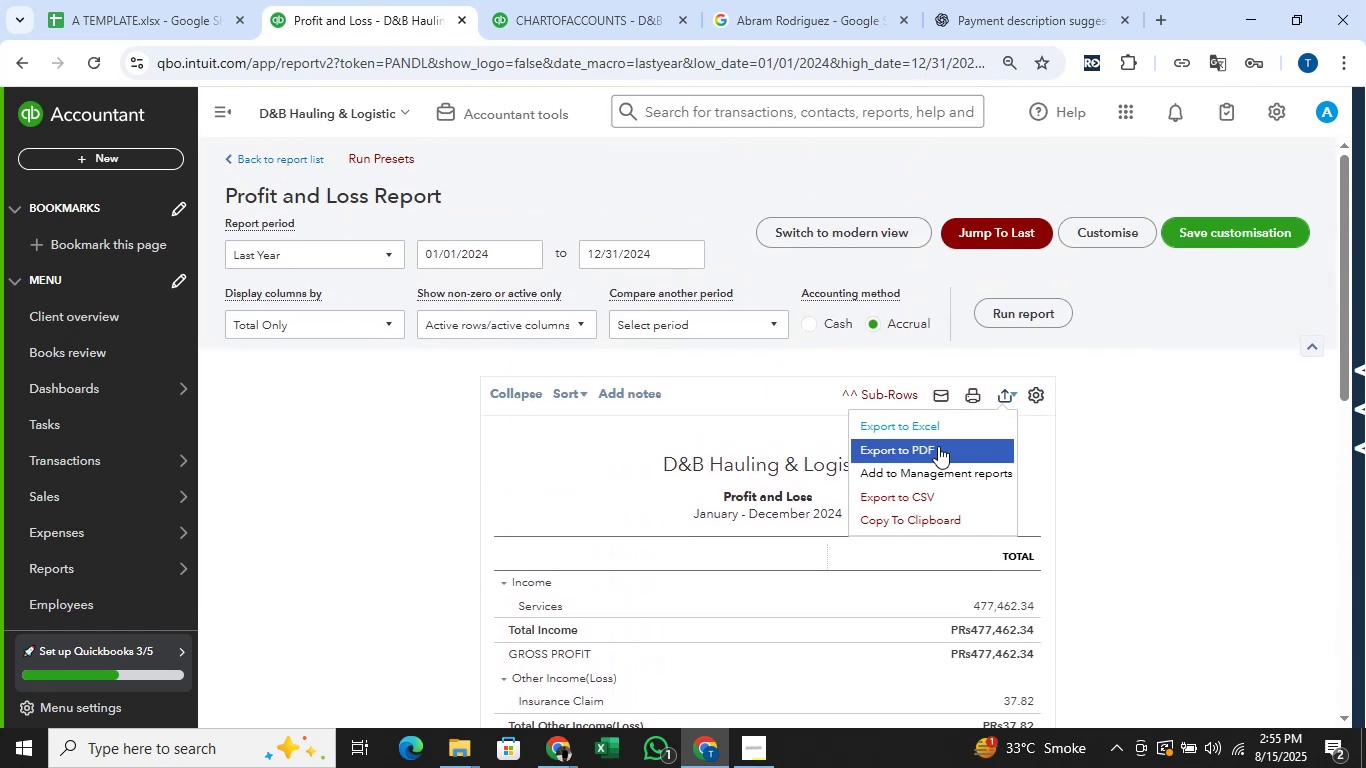 
wait(9.1)
 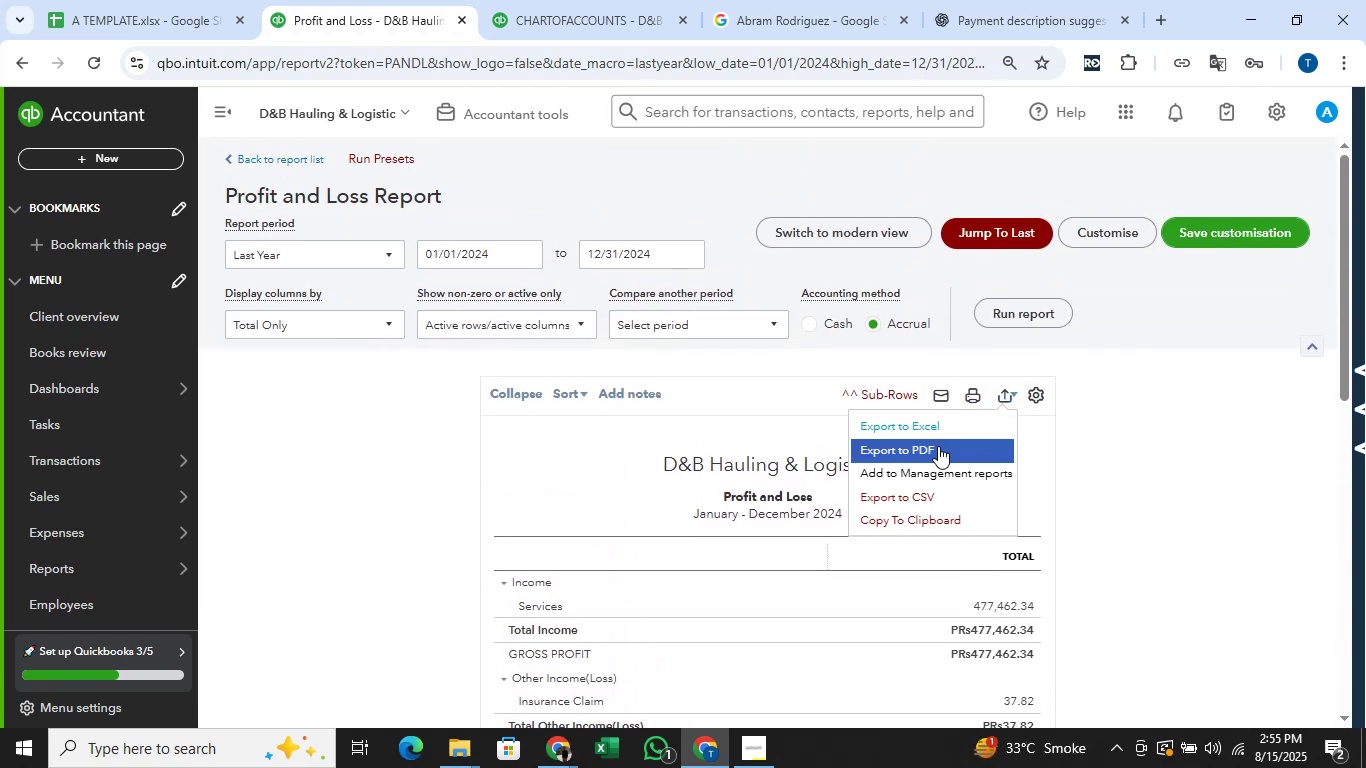 
scroll: coordinate [1063, 397], scroll_direction: down, amount: 3.0
 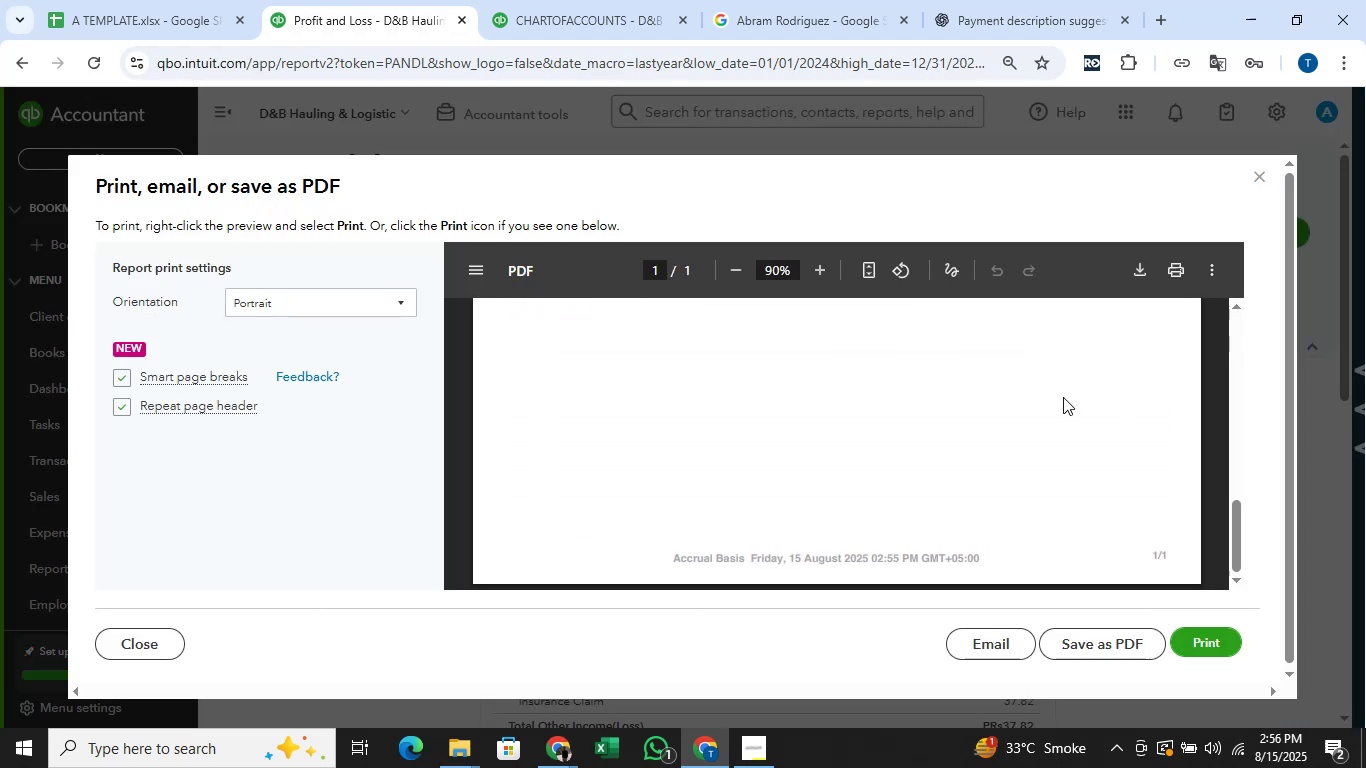 
scroll: coordinate [1063, 397], scroll_direction: up, amount: 12.0
 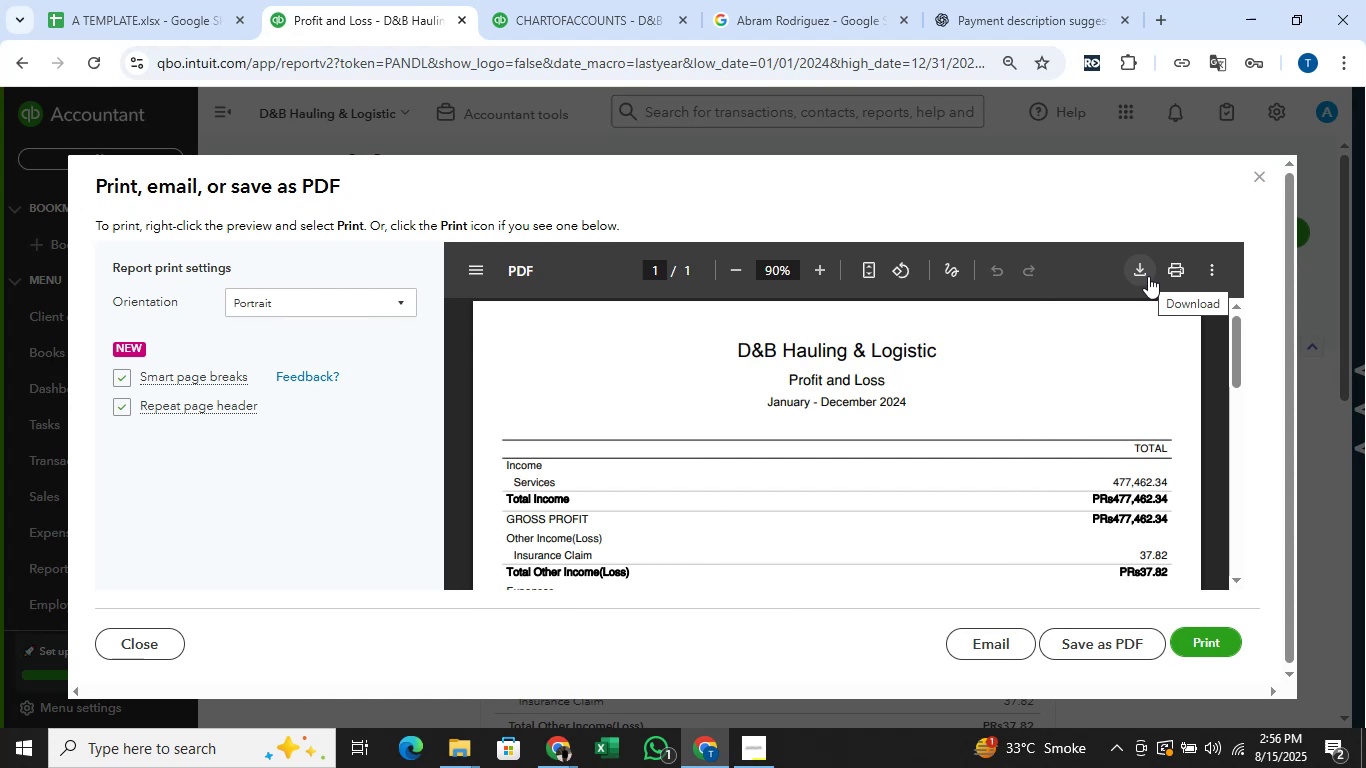 
left_click([1145, 275])
 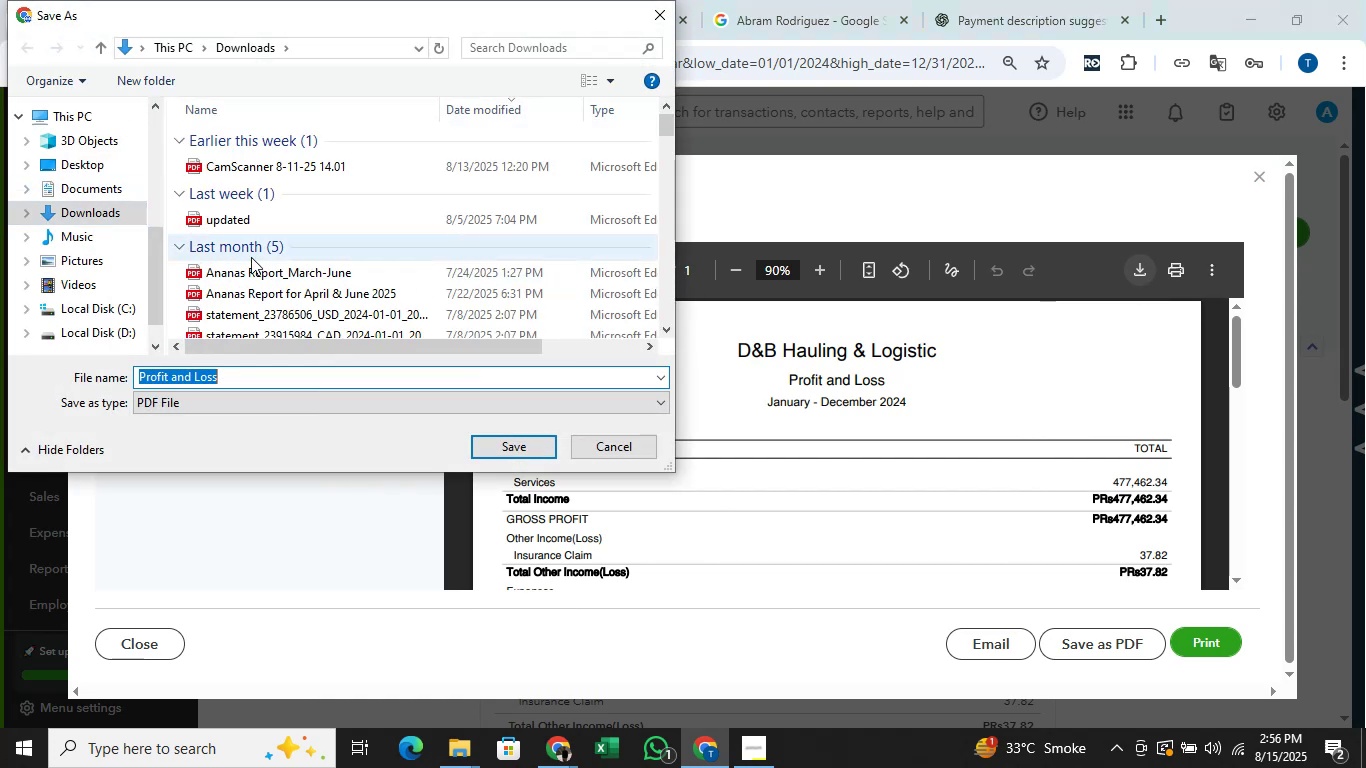 
left_click([533, 452])
 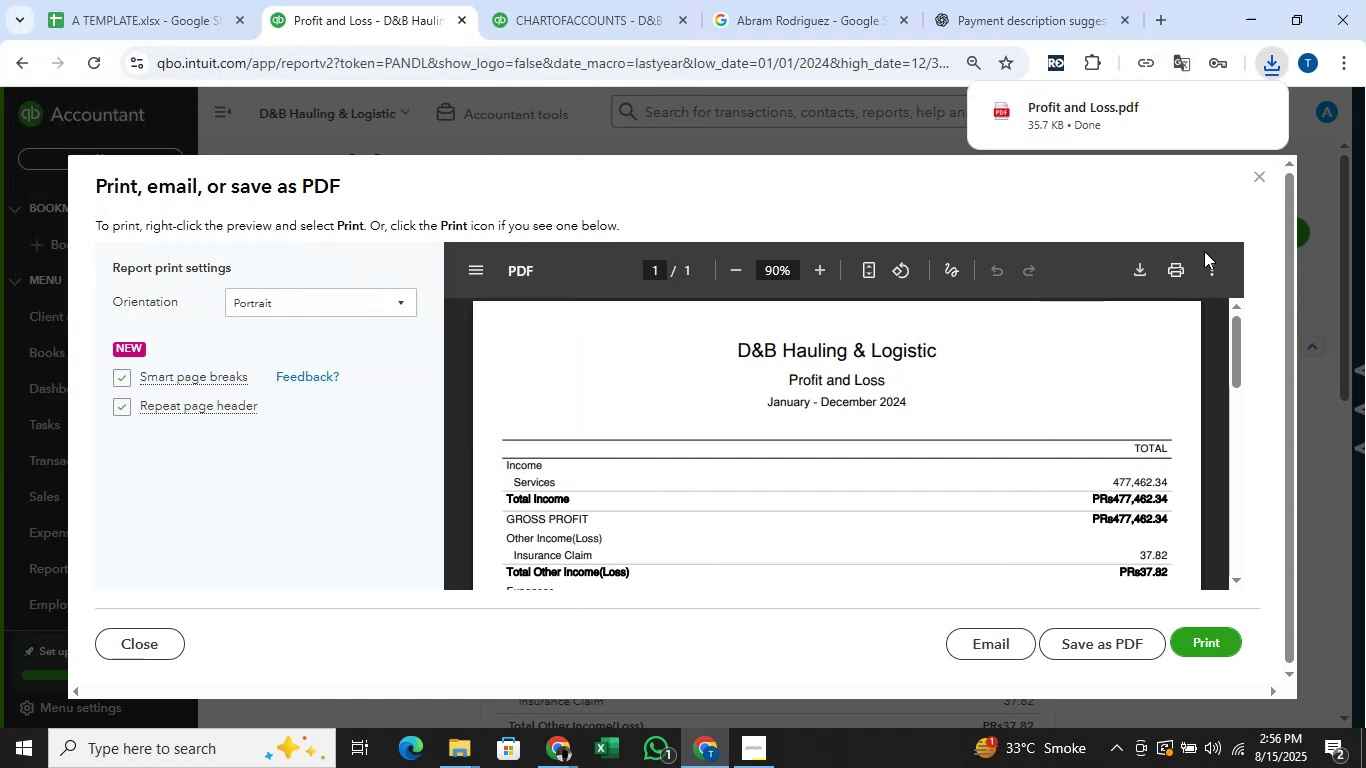 
left_click([1259, 184])
 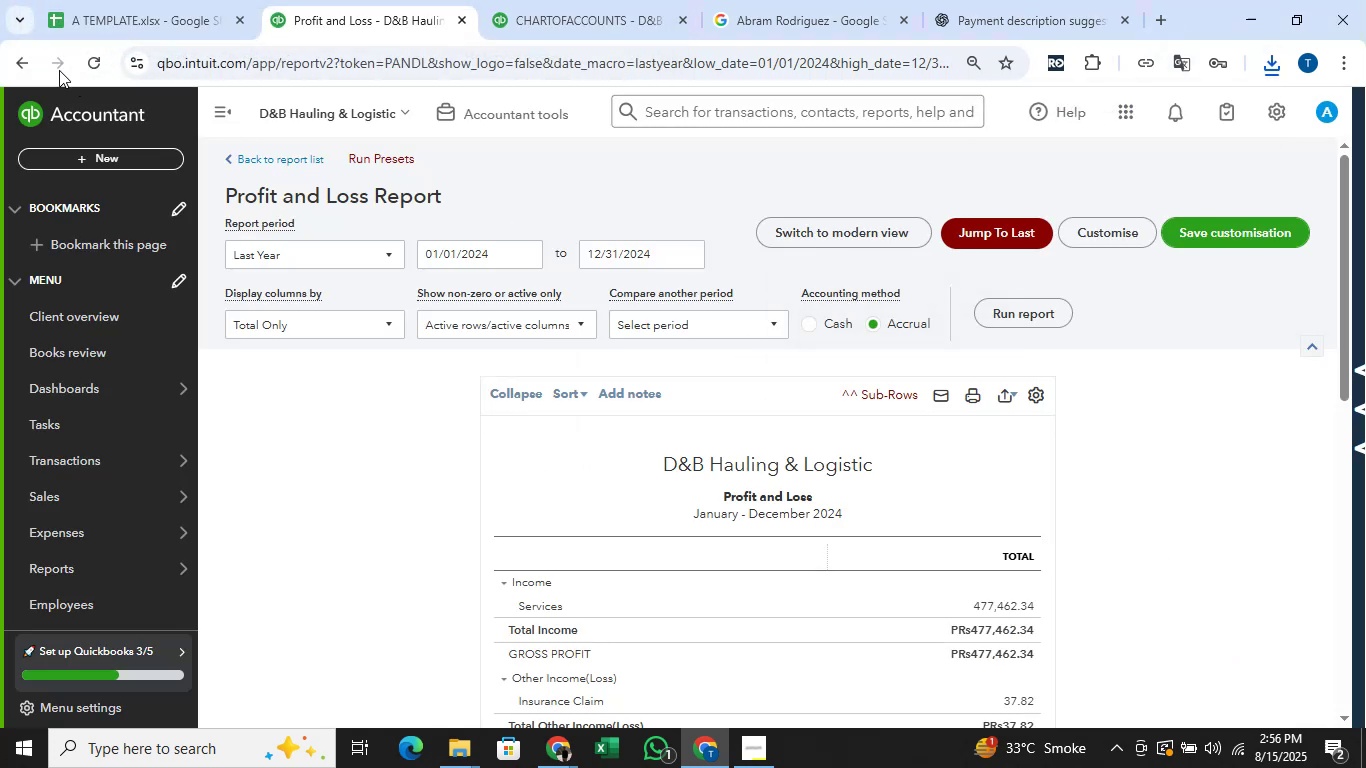 
left_click([23, 63])
 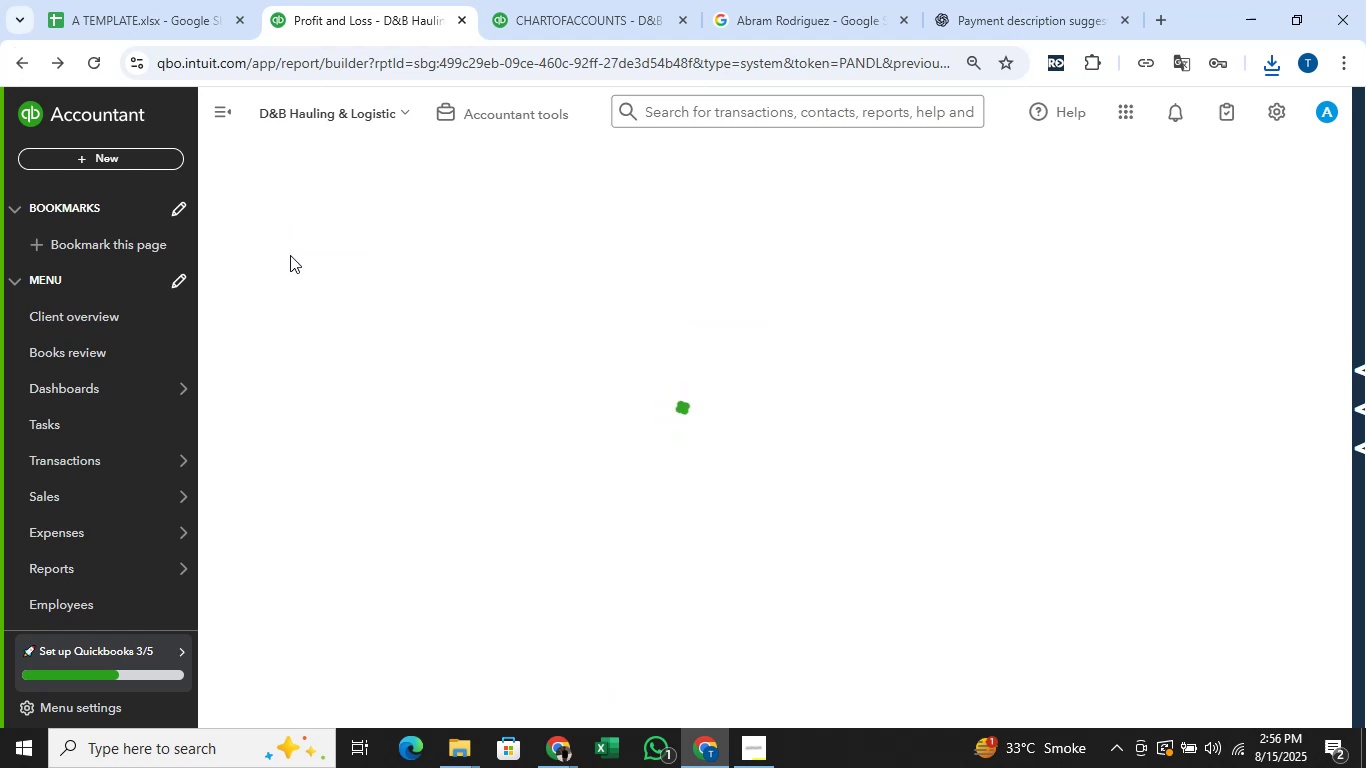 
mouse_move([302, 274])
 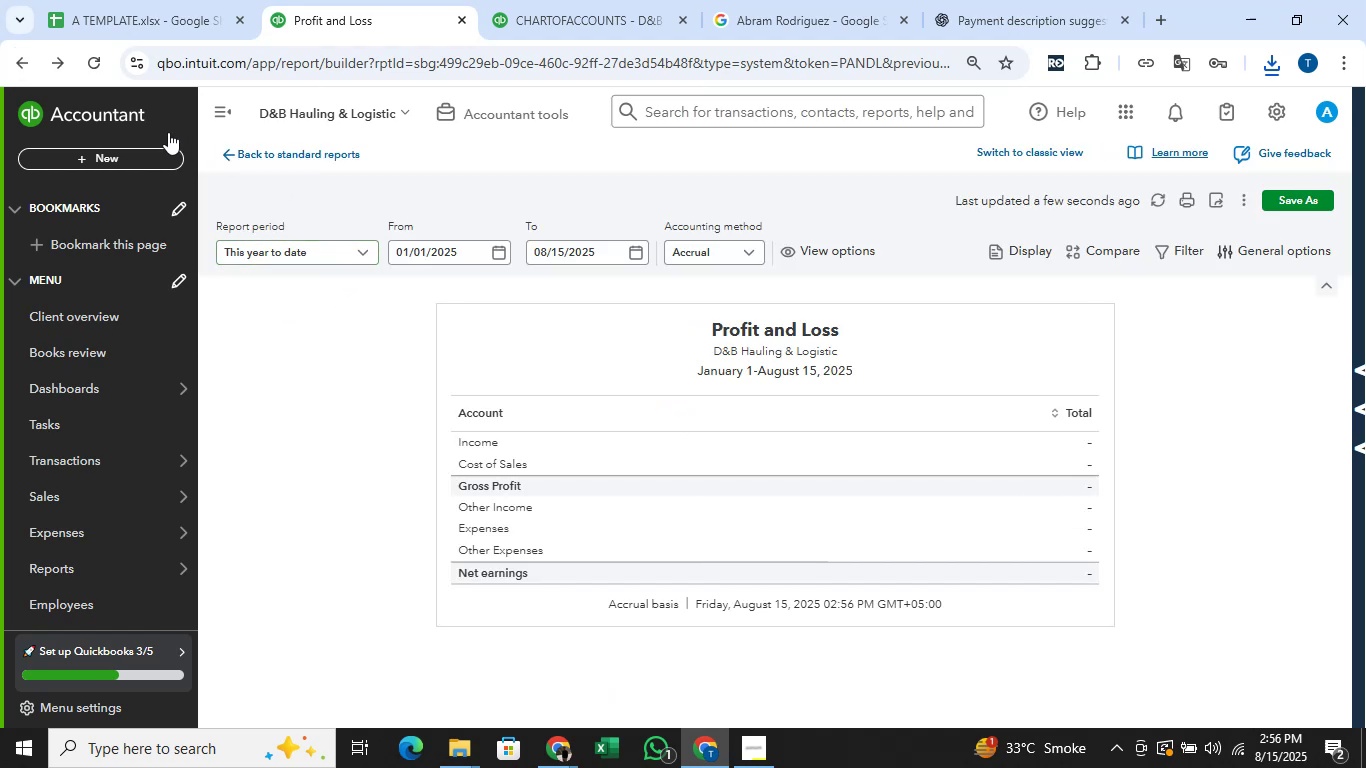 
left_click([10, 69])
 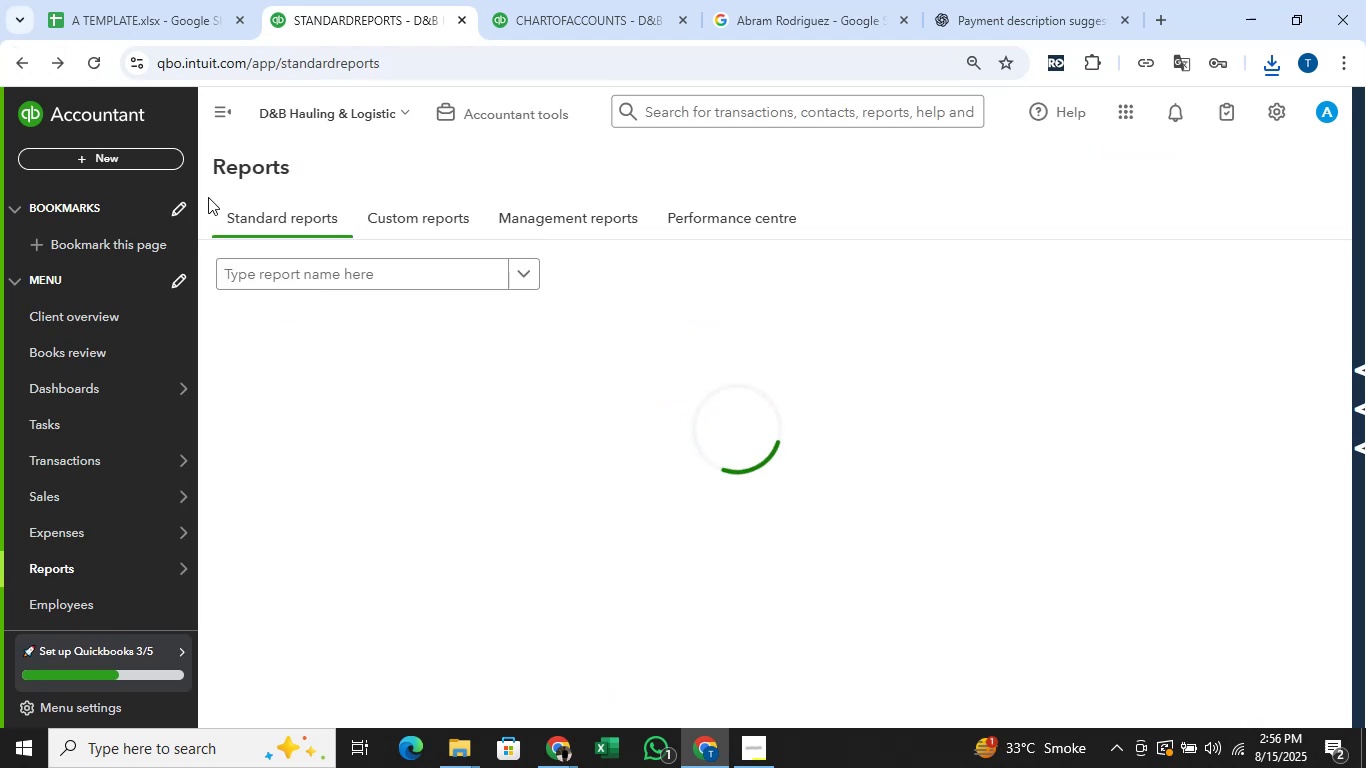 
mouse_move([405, 322])
 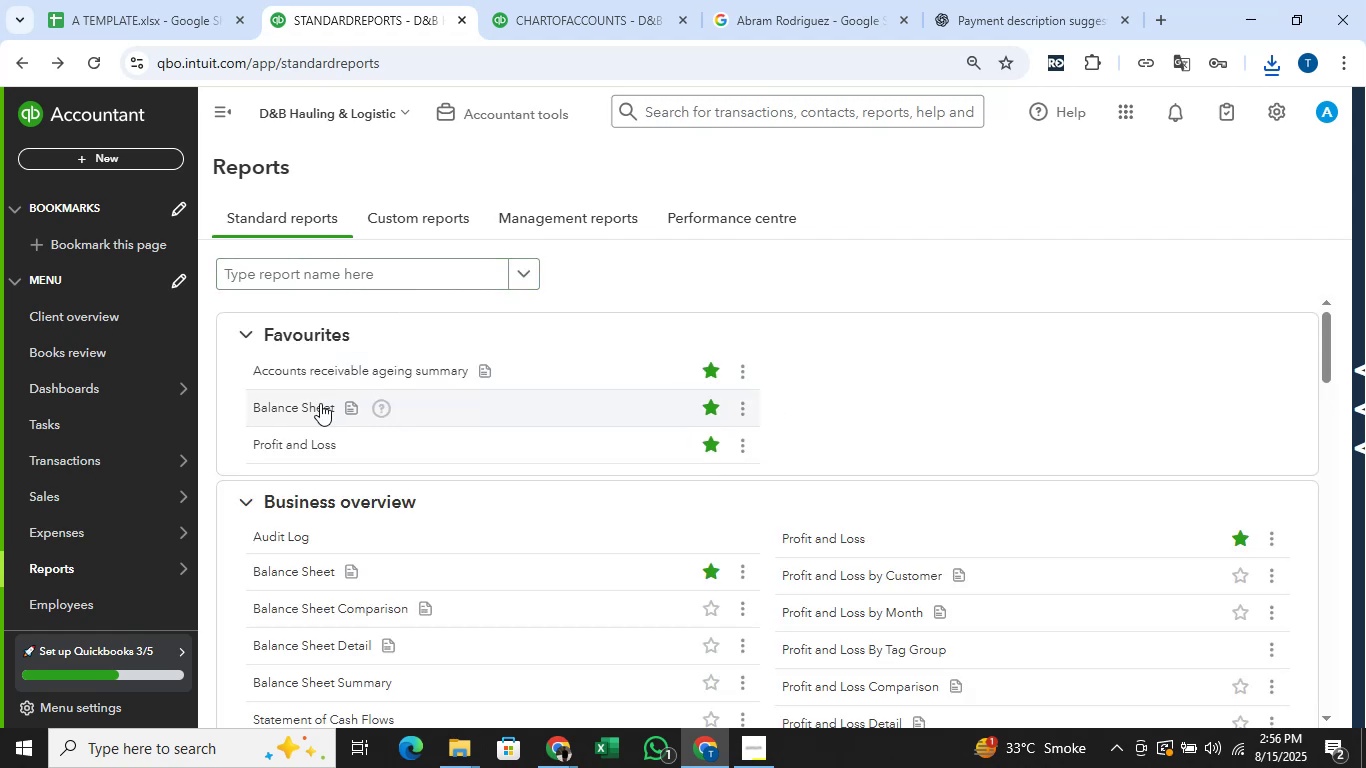 
left_click([320, 403])
 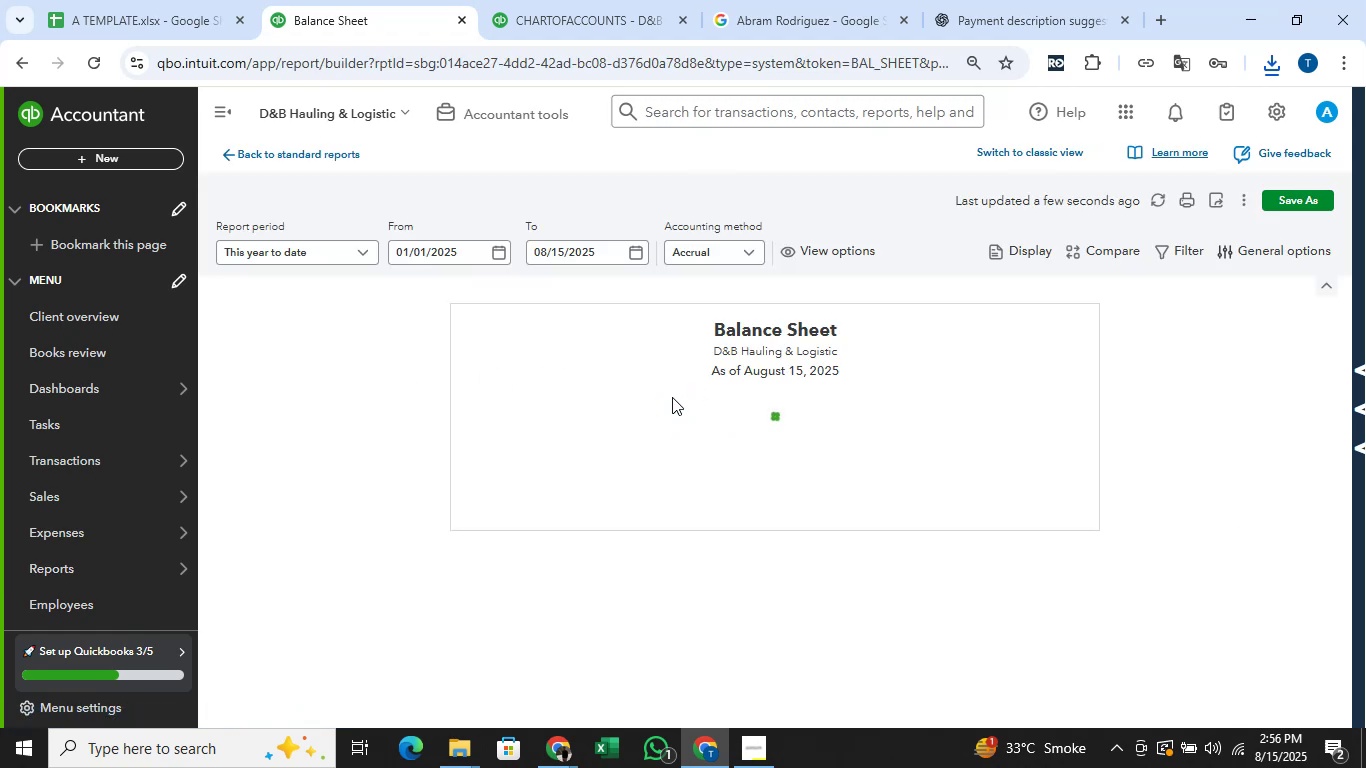 
wait(5.17)
 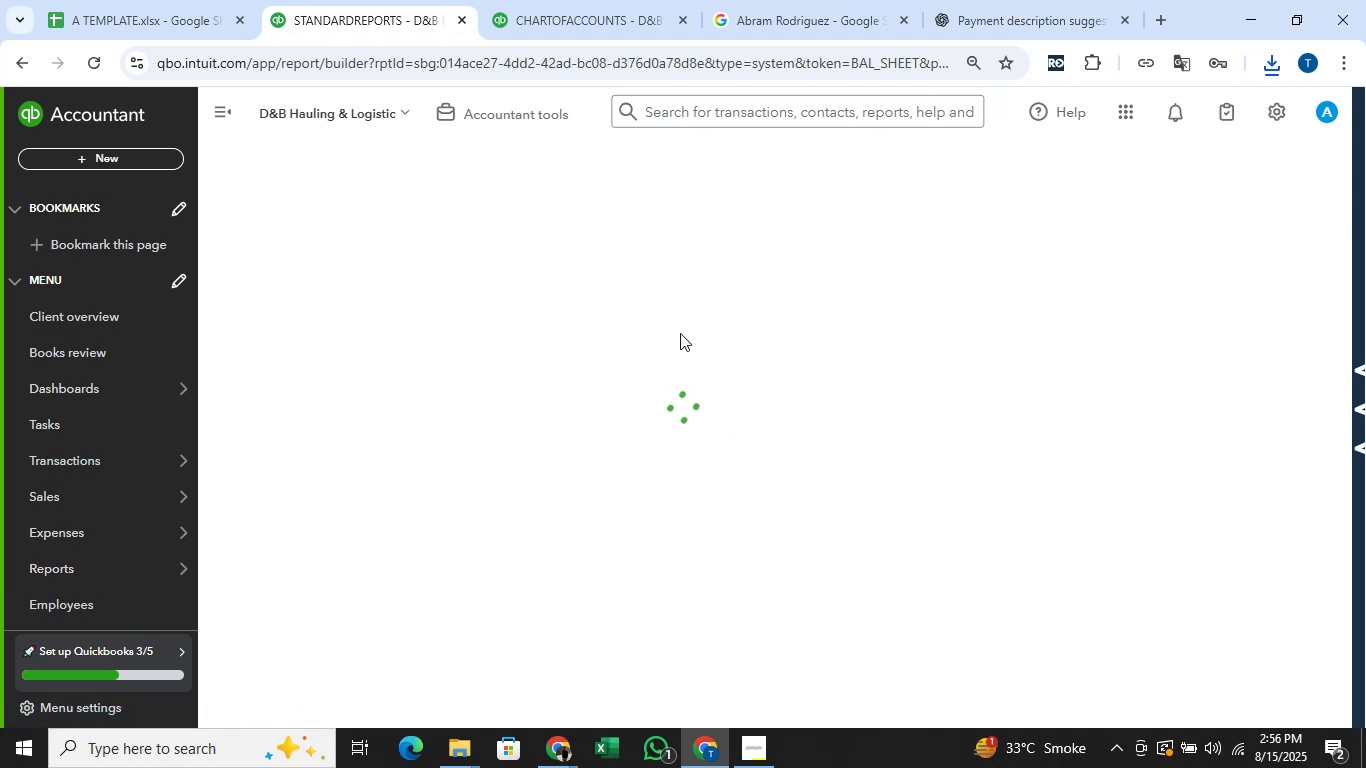 
left_click([1053, 153])
 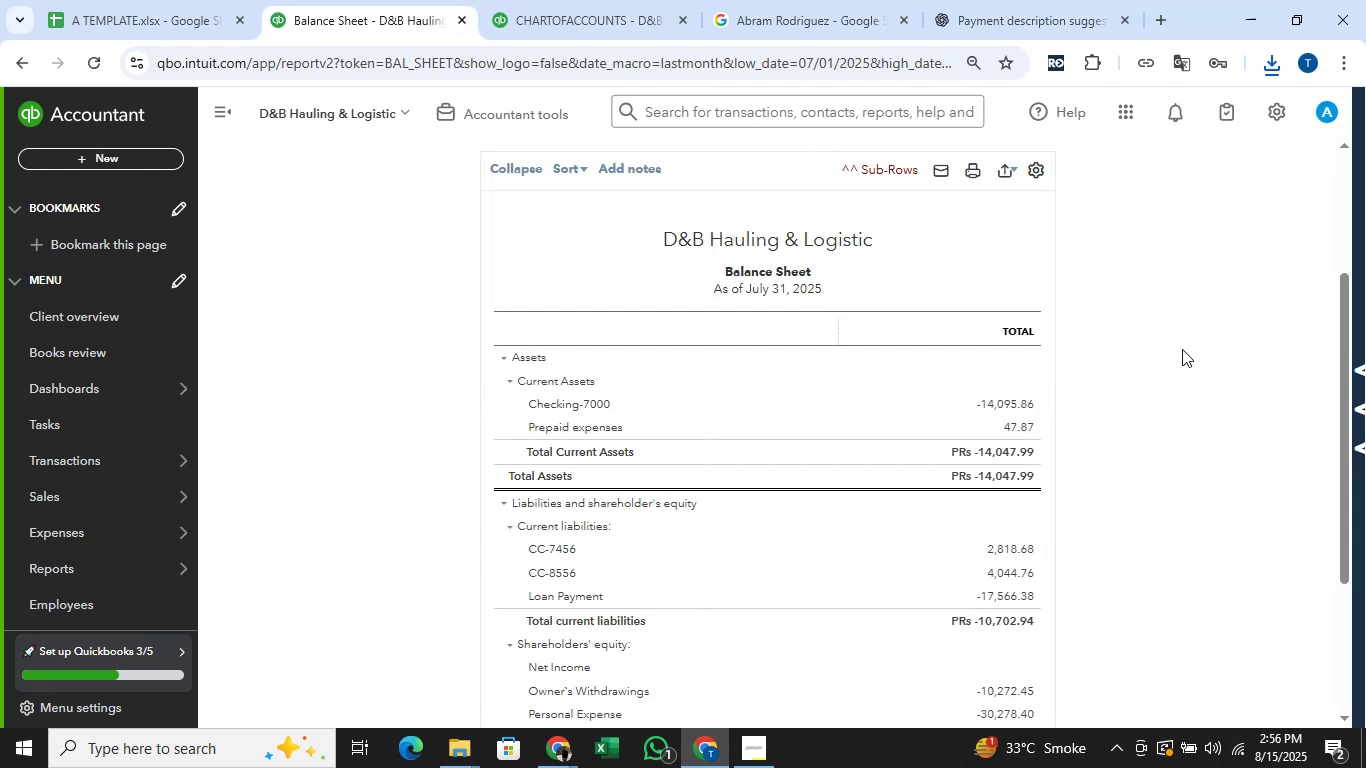 
wait(7.74)
 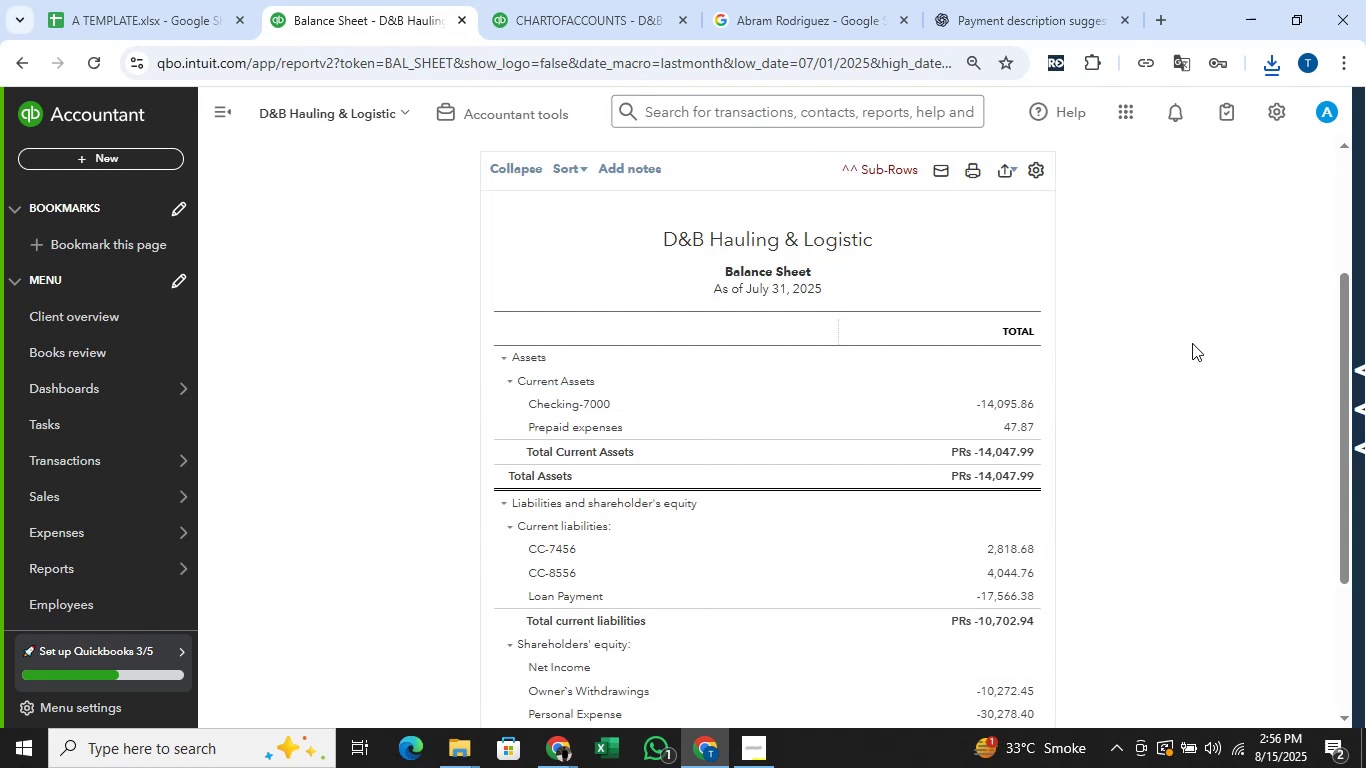 
scroll: coordinate [1182, 349], scroll_direction: down, amount: 1.0
 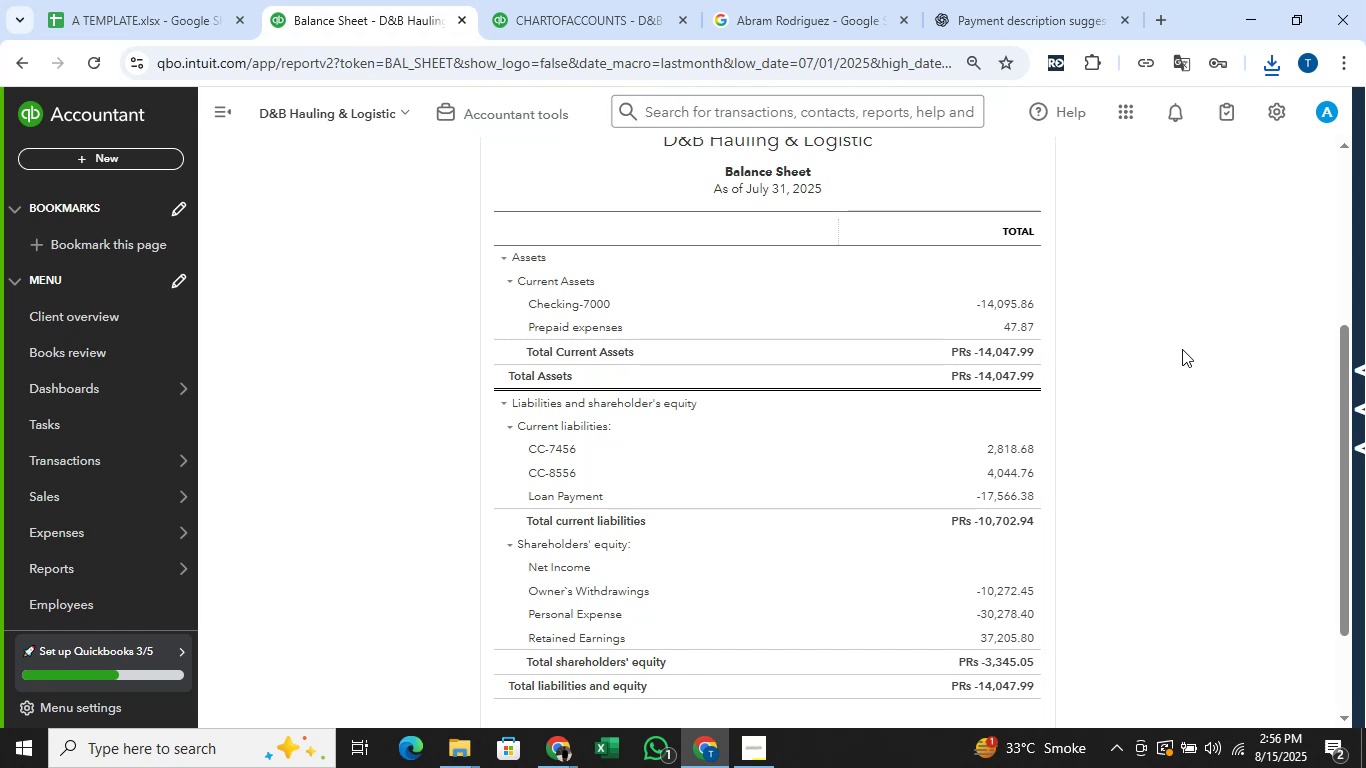 
wait(9.1)
 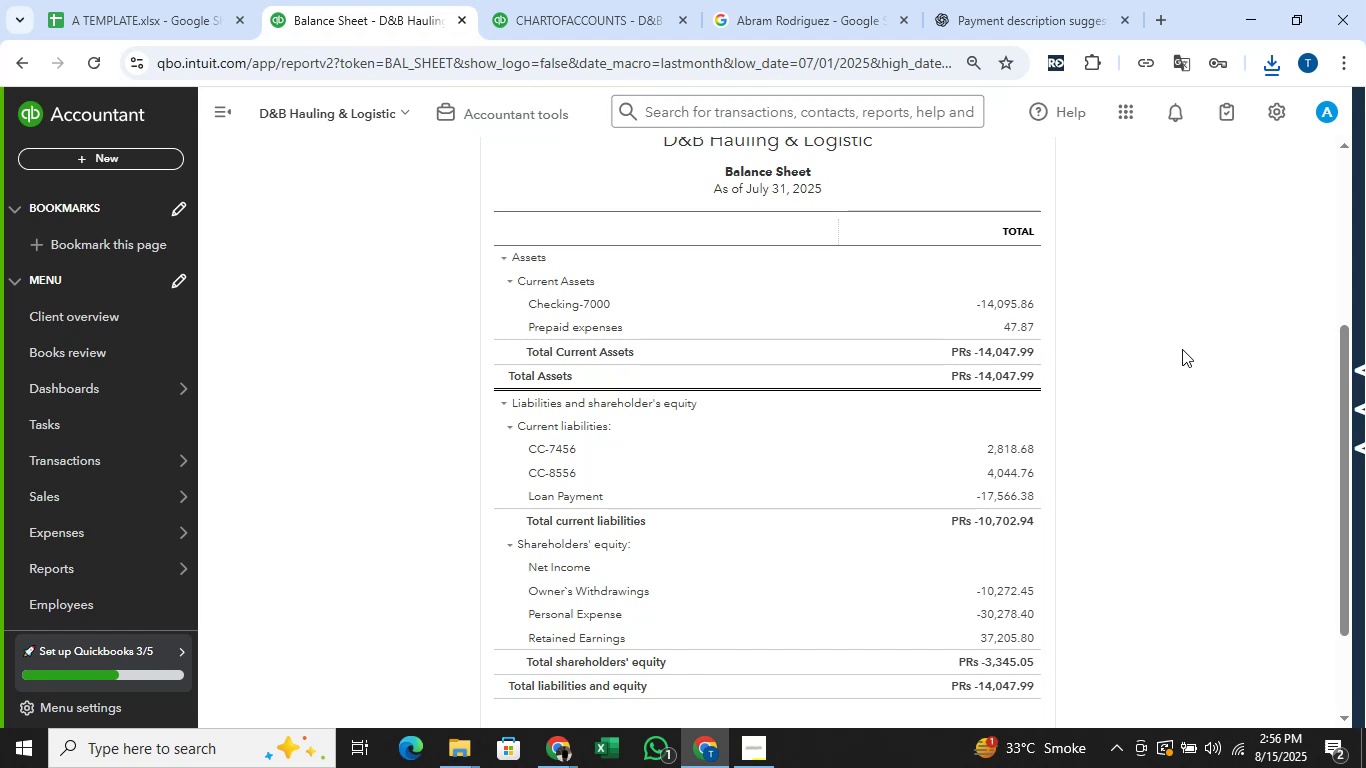 
scroll: coordinate [1182, 349], scroll_direction: down, amount: 2.0
 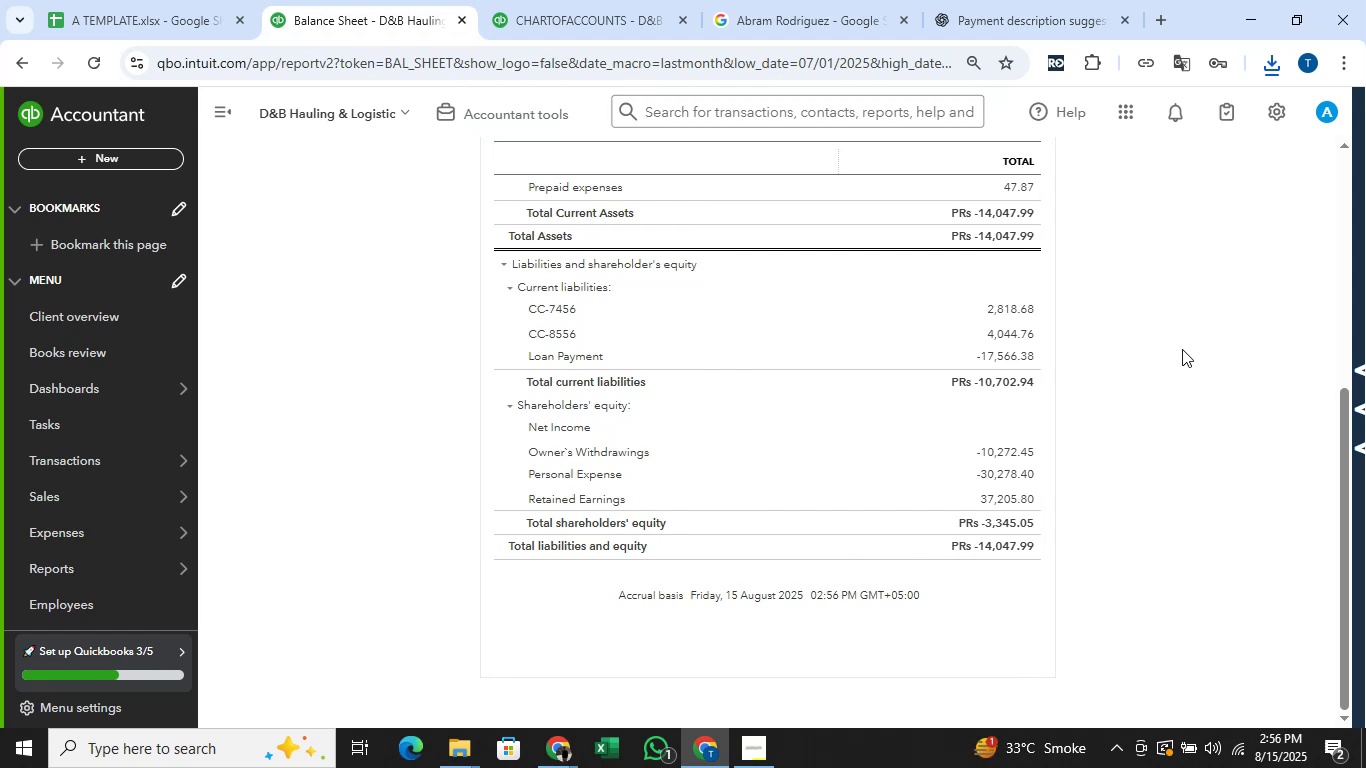 
wait(10.59)
 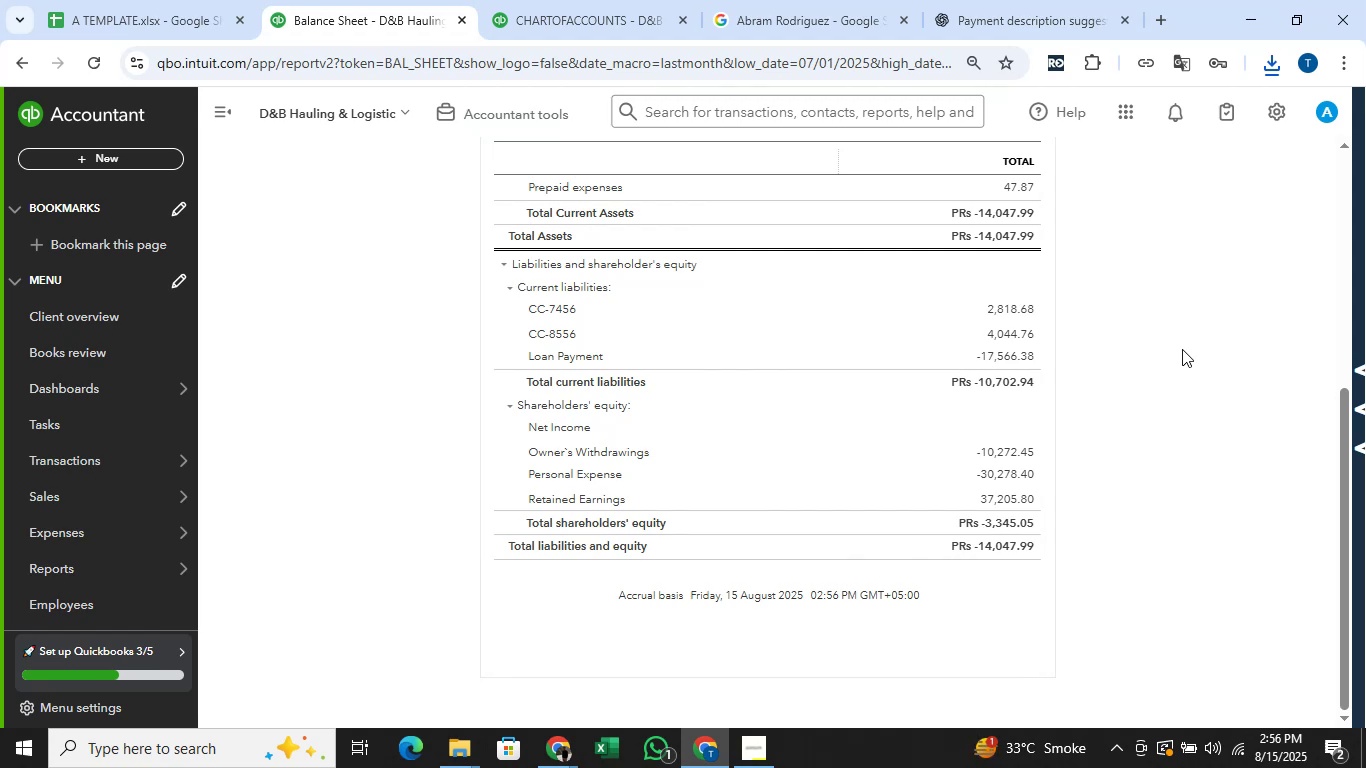 
scroll: coordinate [1182, 349], scroll_direction: up, amount: 5.0
 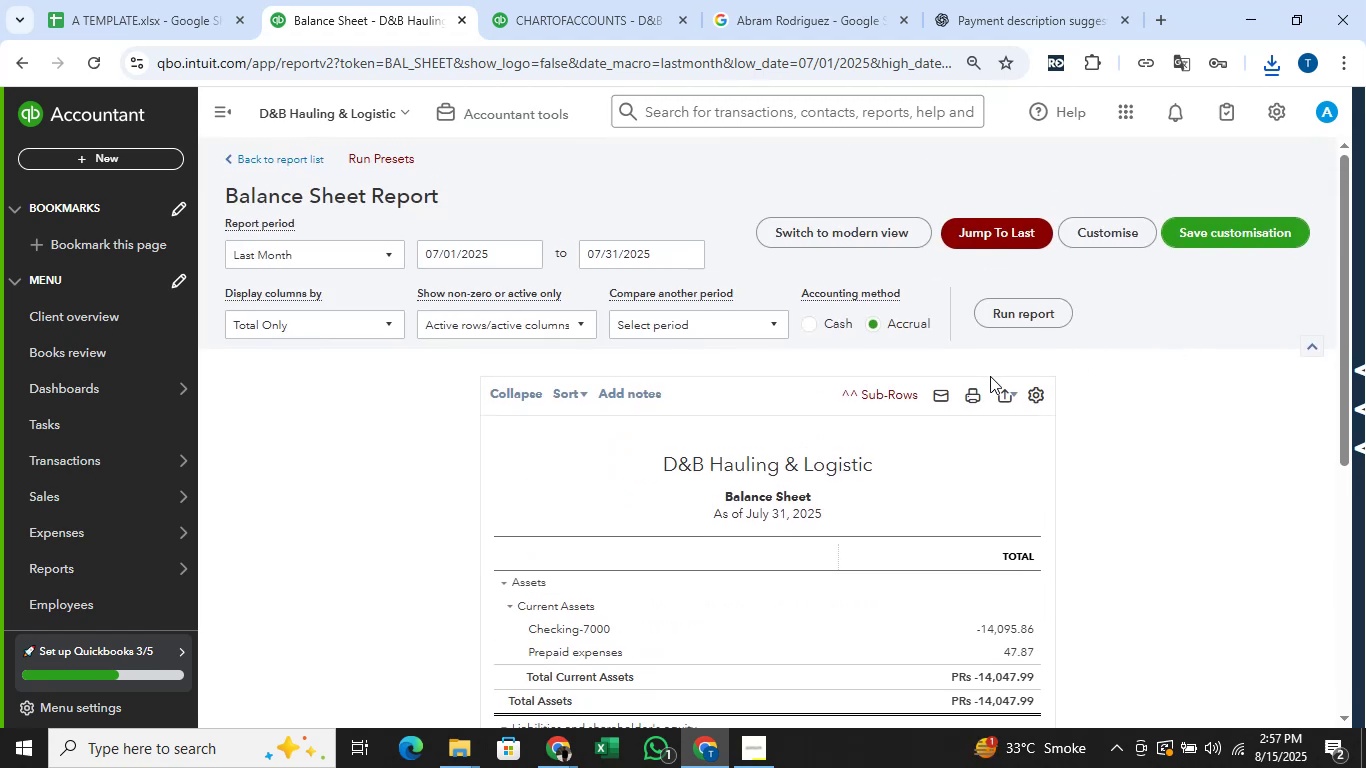 
left_click([996, 390])
 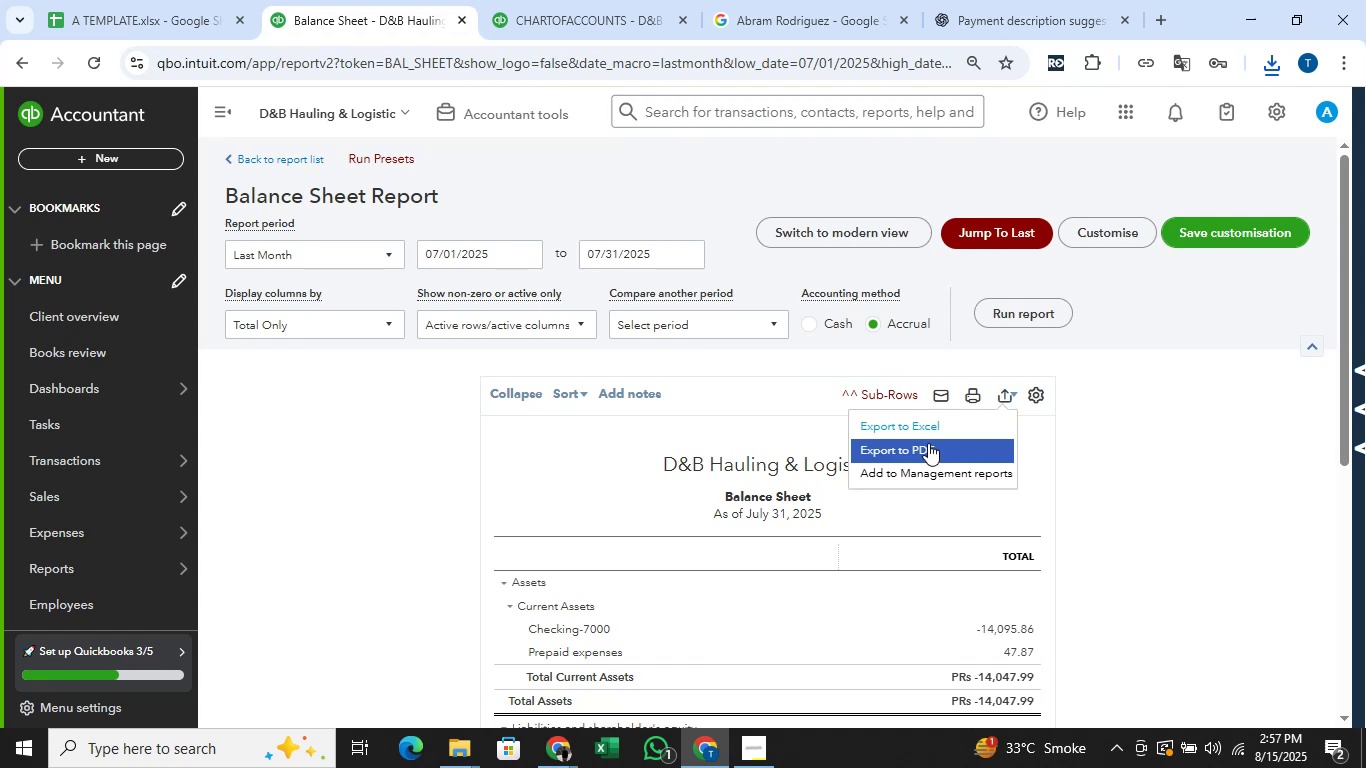 
left_click([926, 444])
 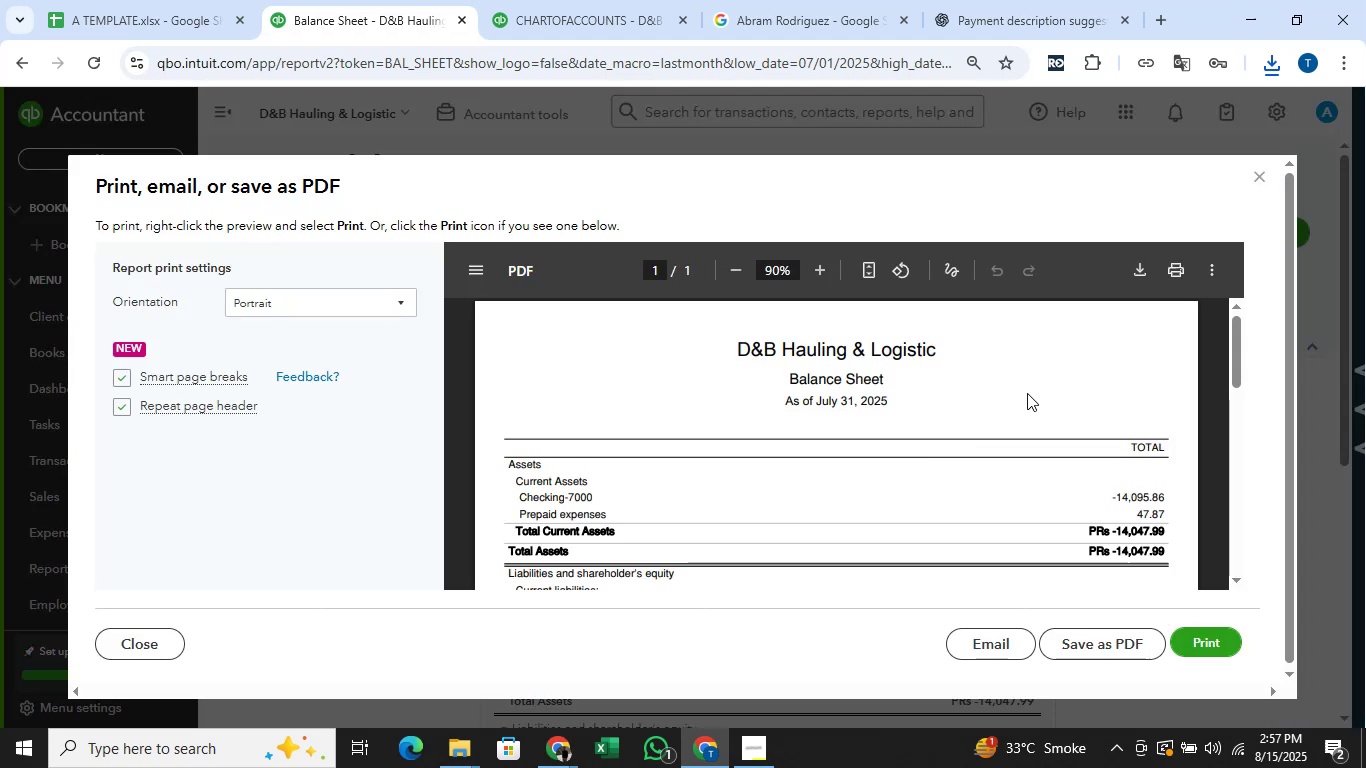 
left_click([1259, 175])
 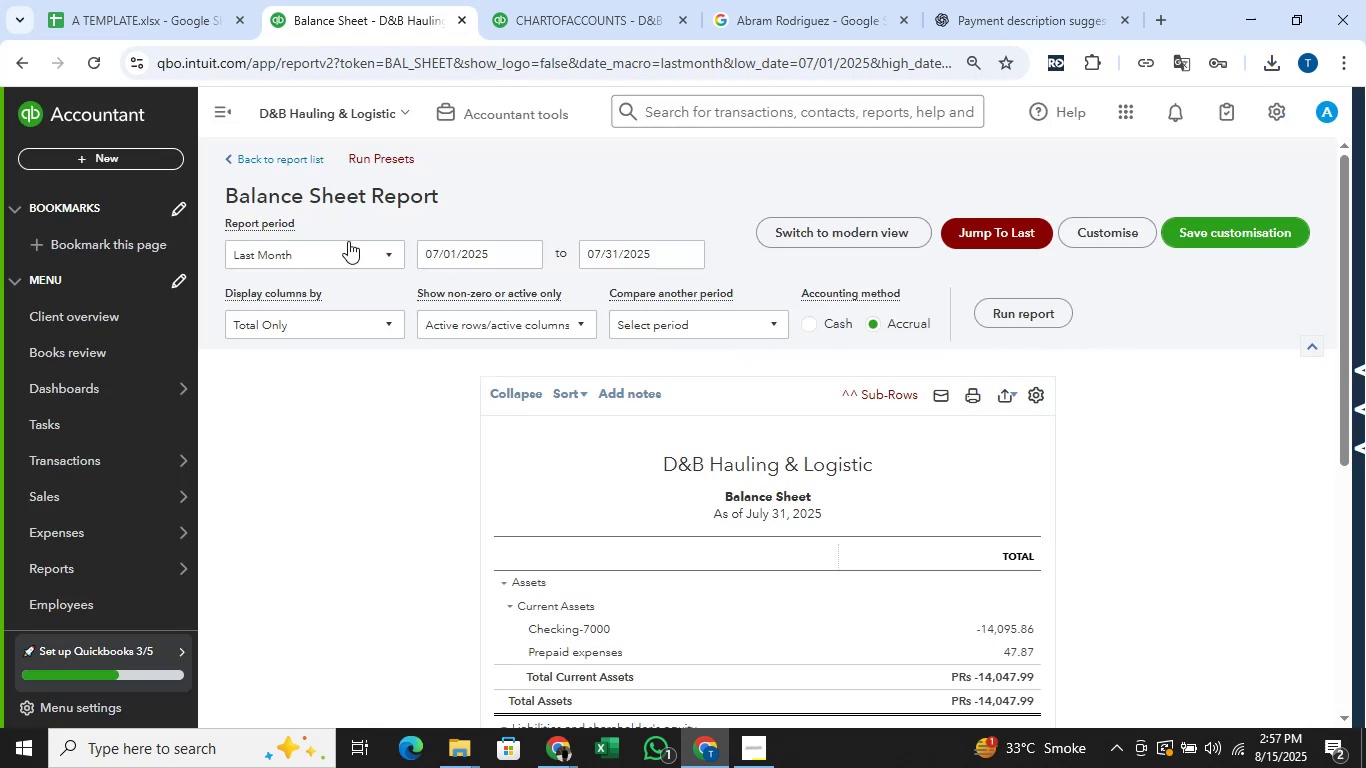 
left_click([348, 241])
 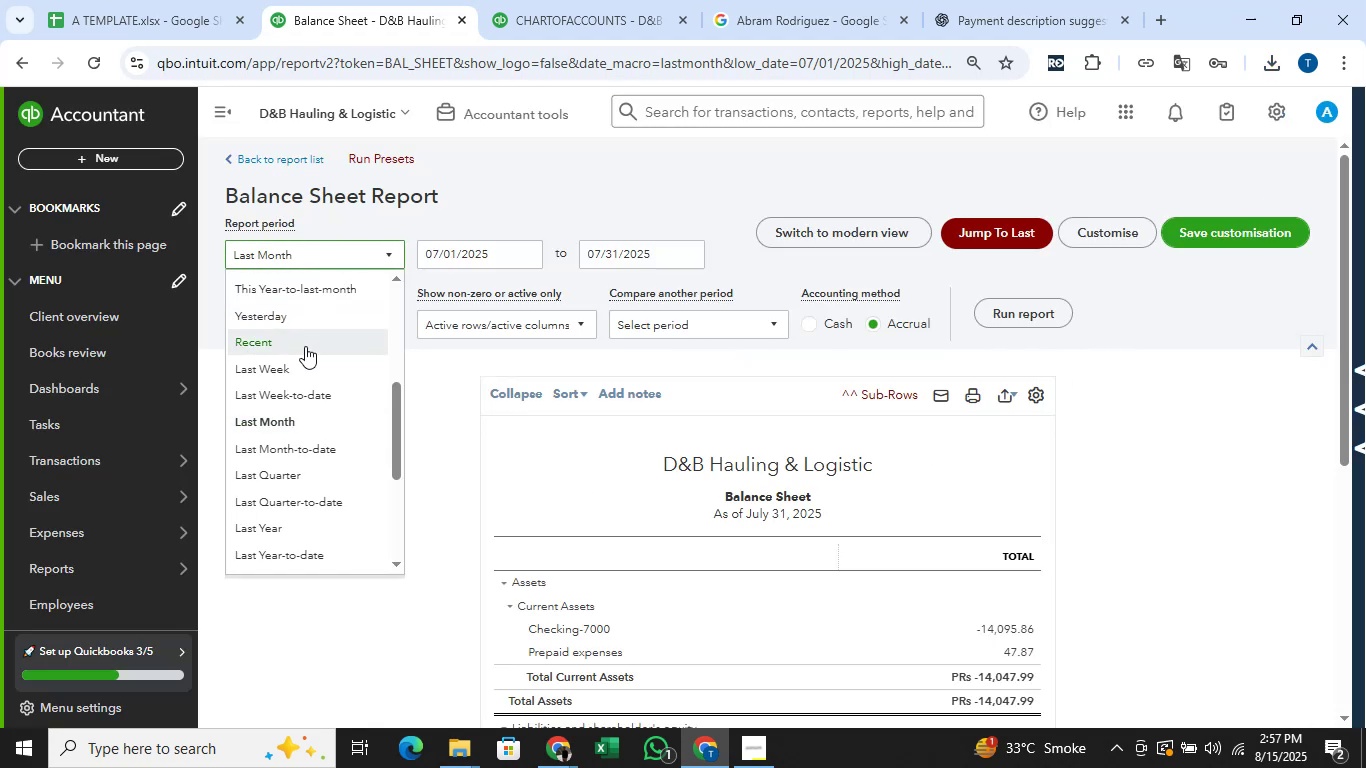 
scroll: coordinate [310, 361], scroll_direction: down, amount: 2.0
 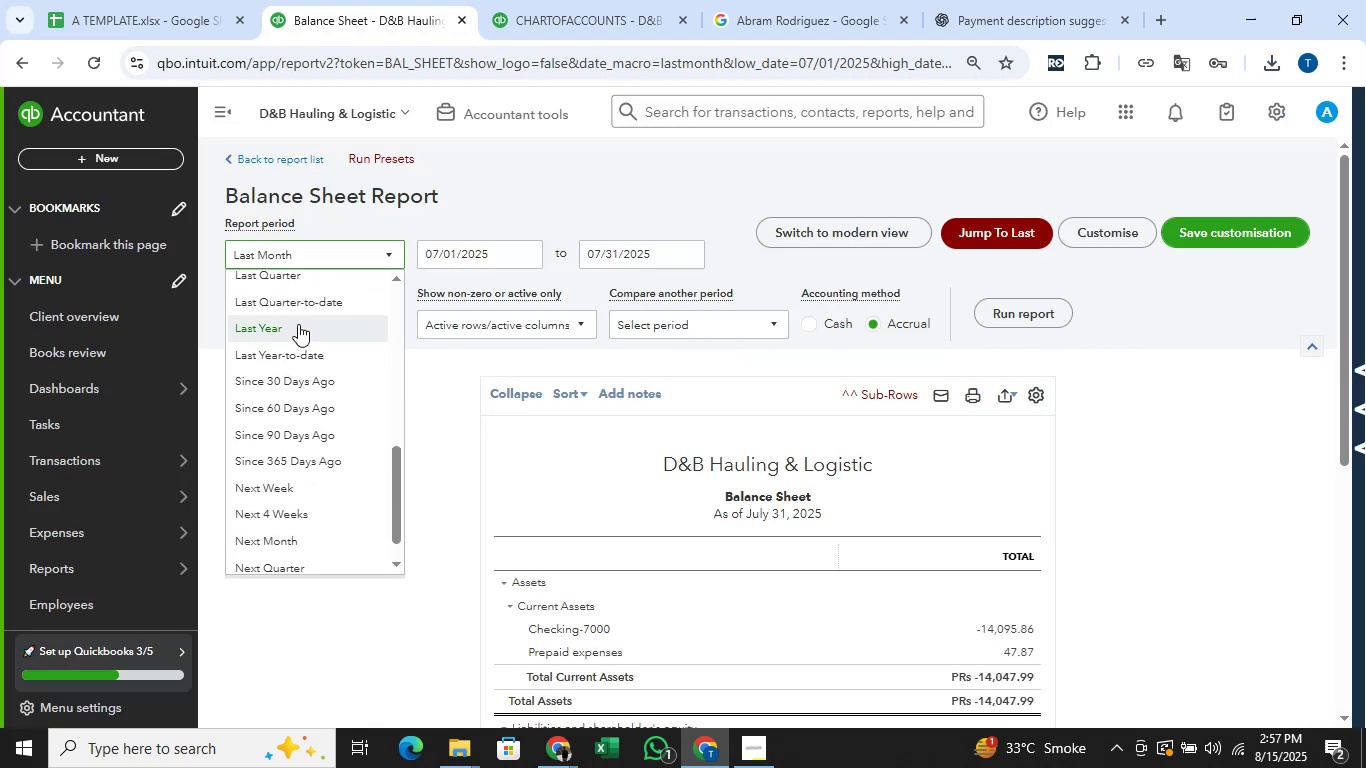 
left_click([298, 323])
 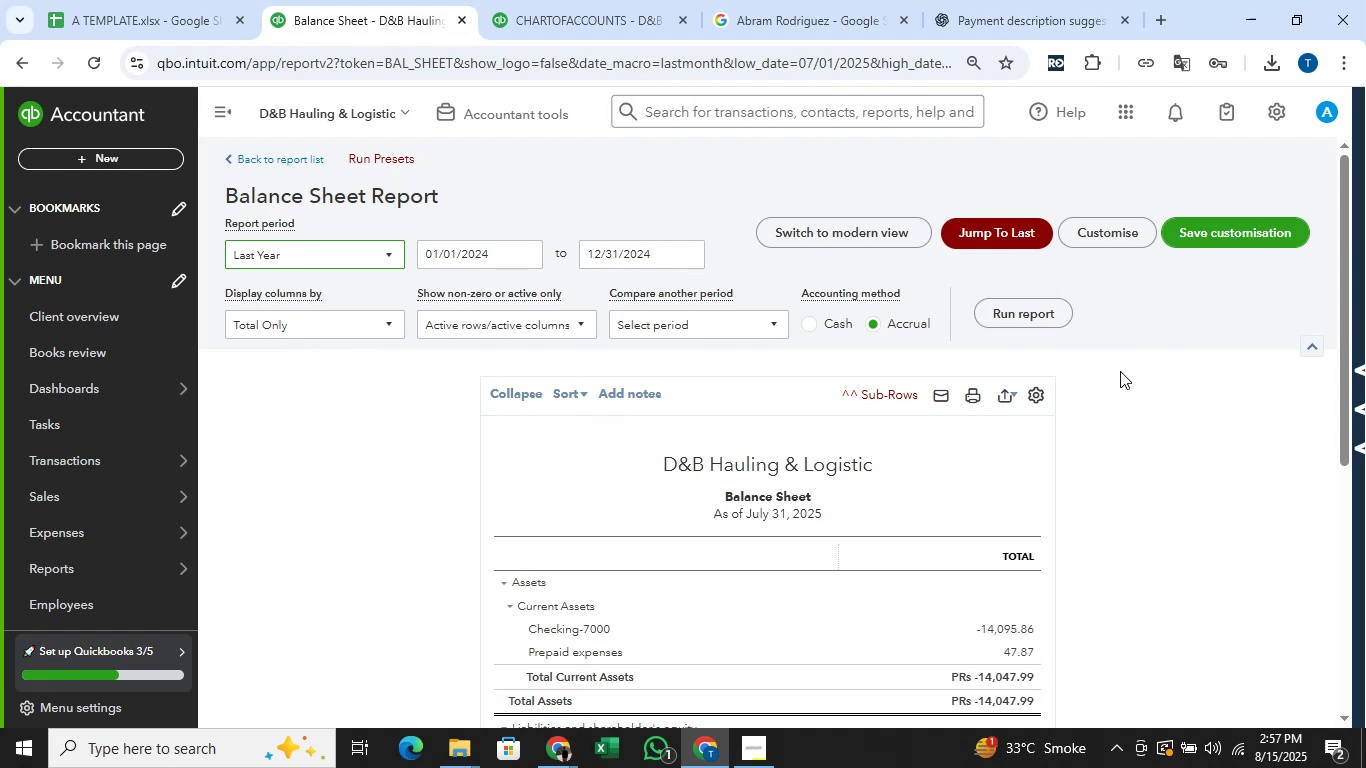 
wait(10.86)
 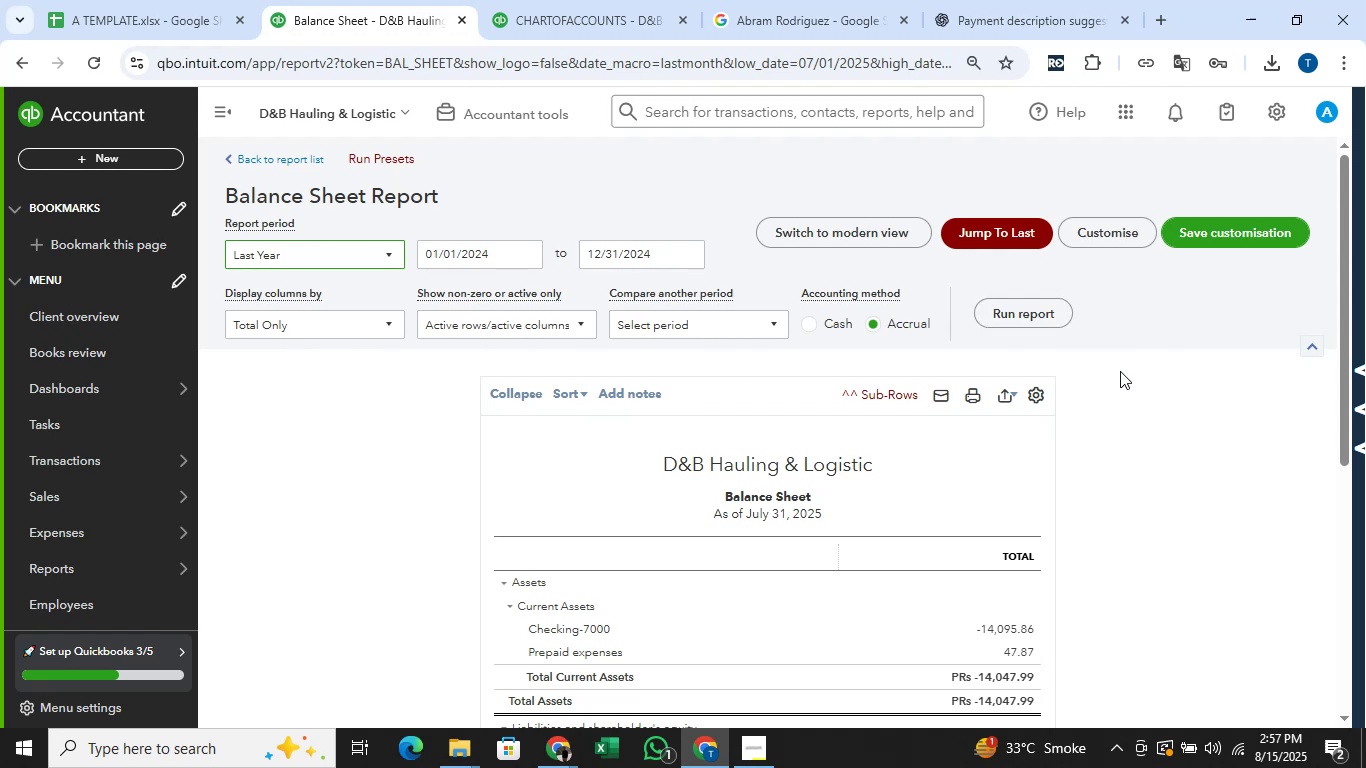 
scroll: coordinate [1146, 329], scroll_direction: down, amount: 1.0
 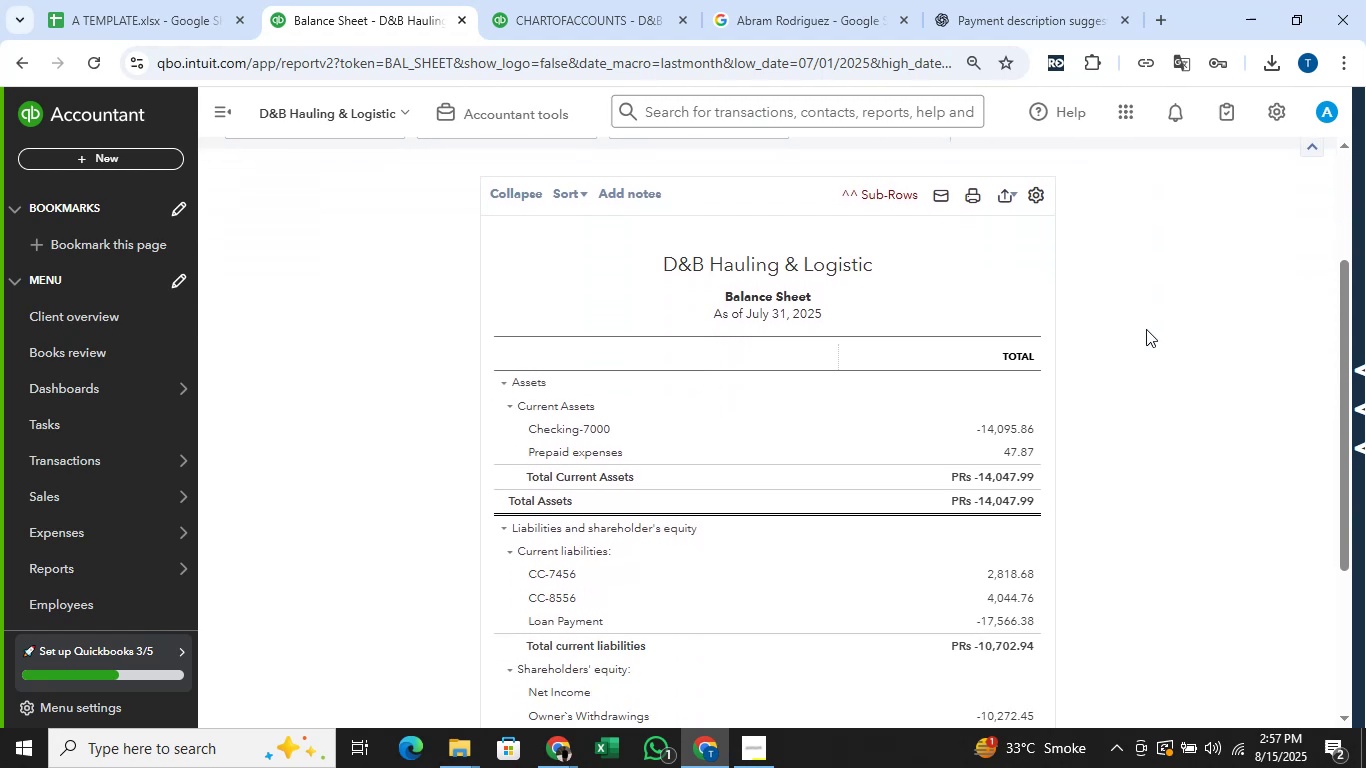 
scroll: coordinate [1146, 329], scroll_direction: up, amount: 2.0
 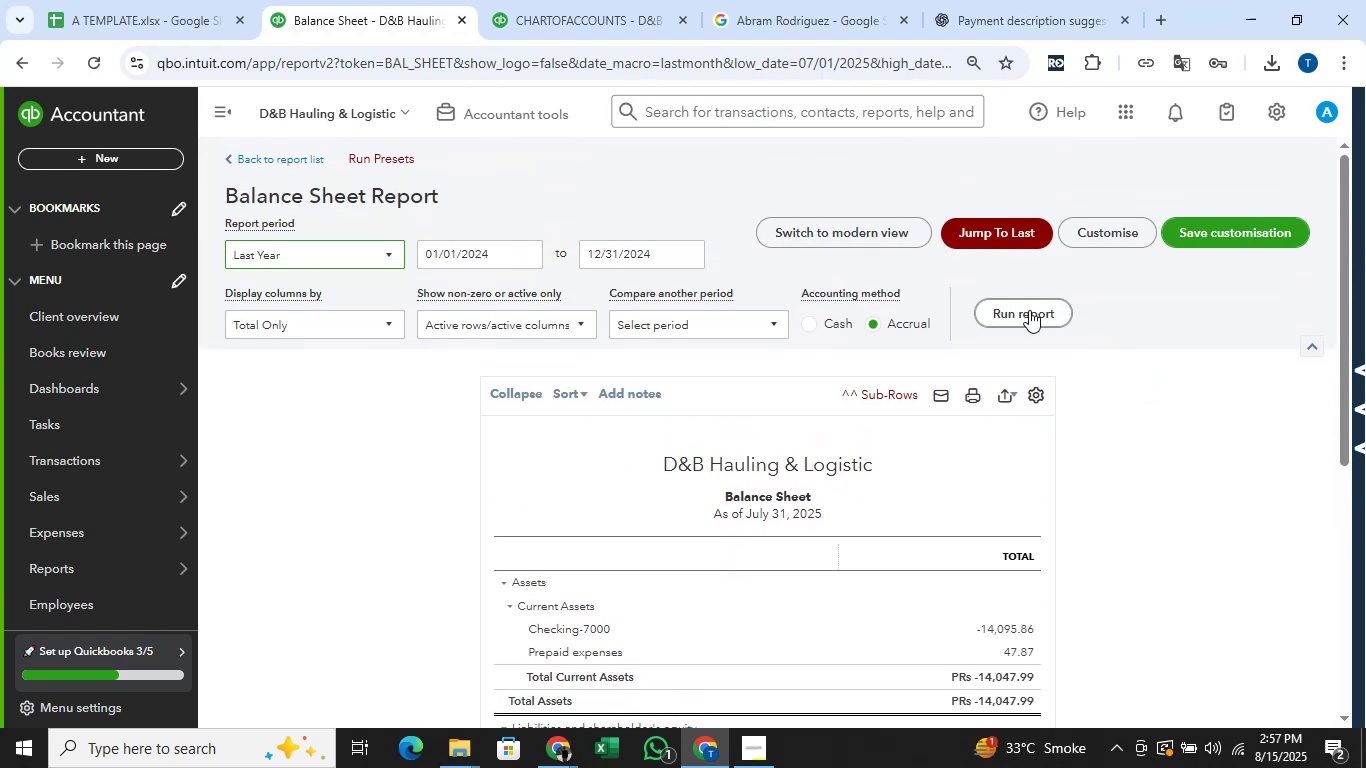 
left_click([1028, 311])
 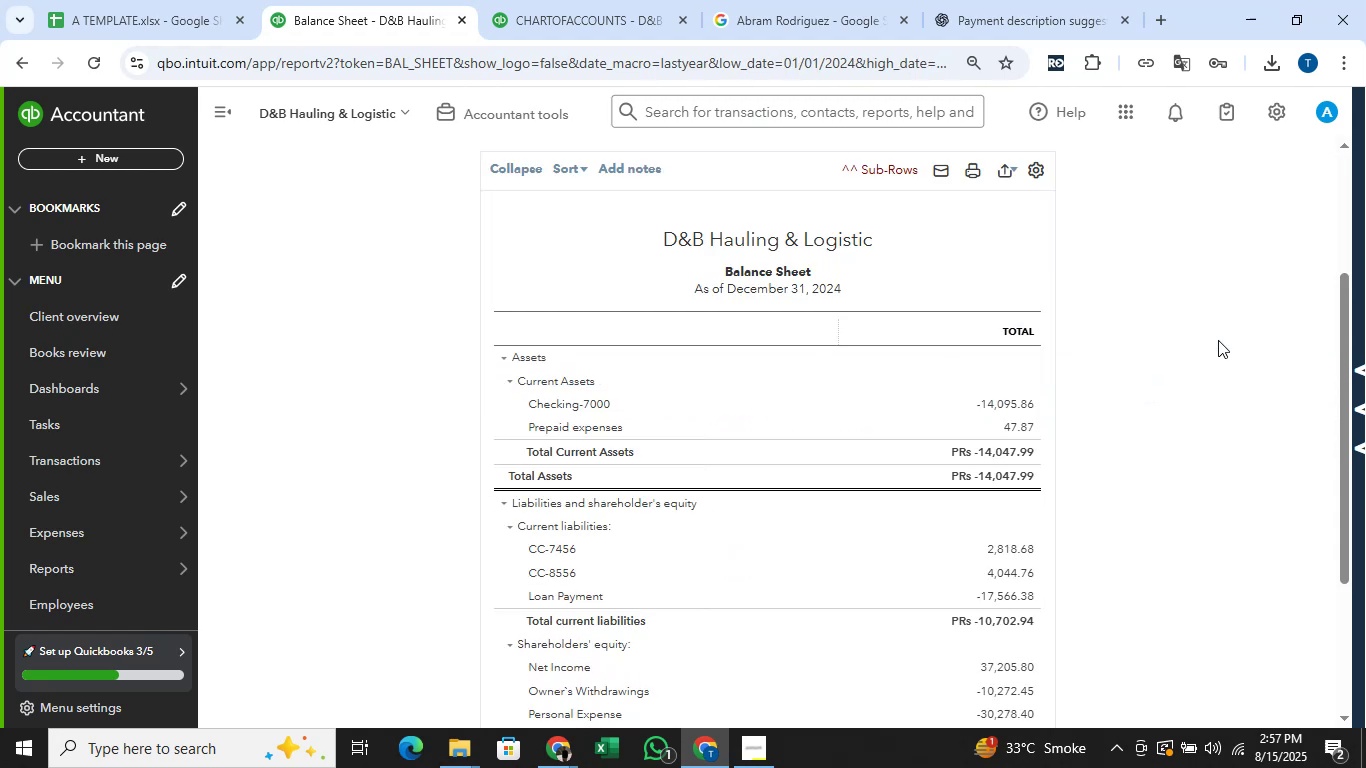 
scroll: coordinate [1217, 342], scroll_direction: down, amount: 3.0
 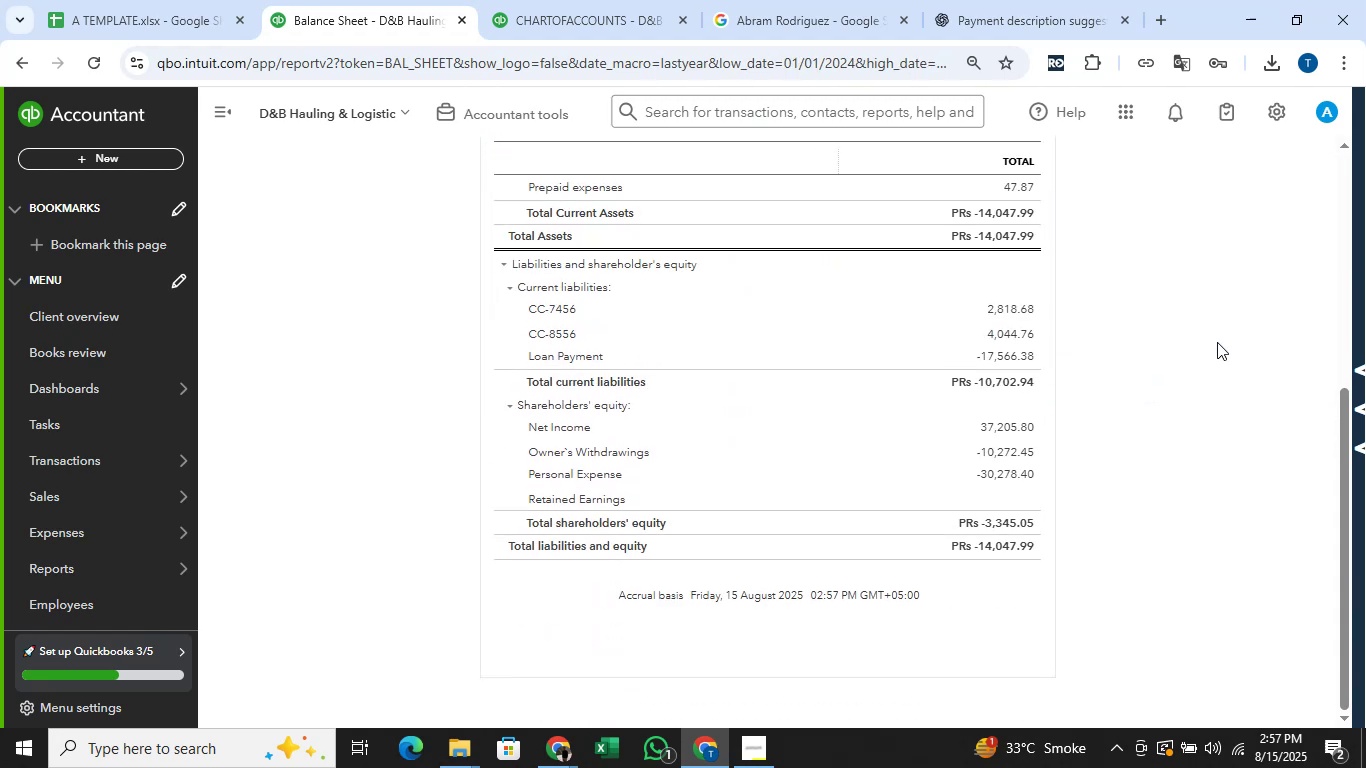 
scroll: coordinate [1217, 342], scroll_direction: up, amount: 4.0
 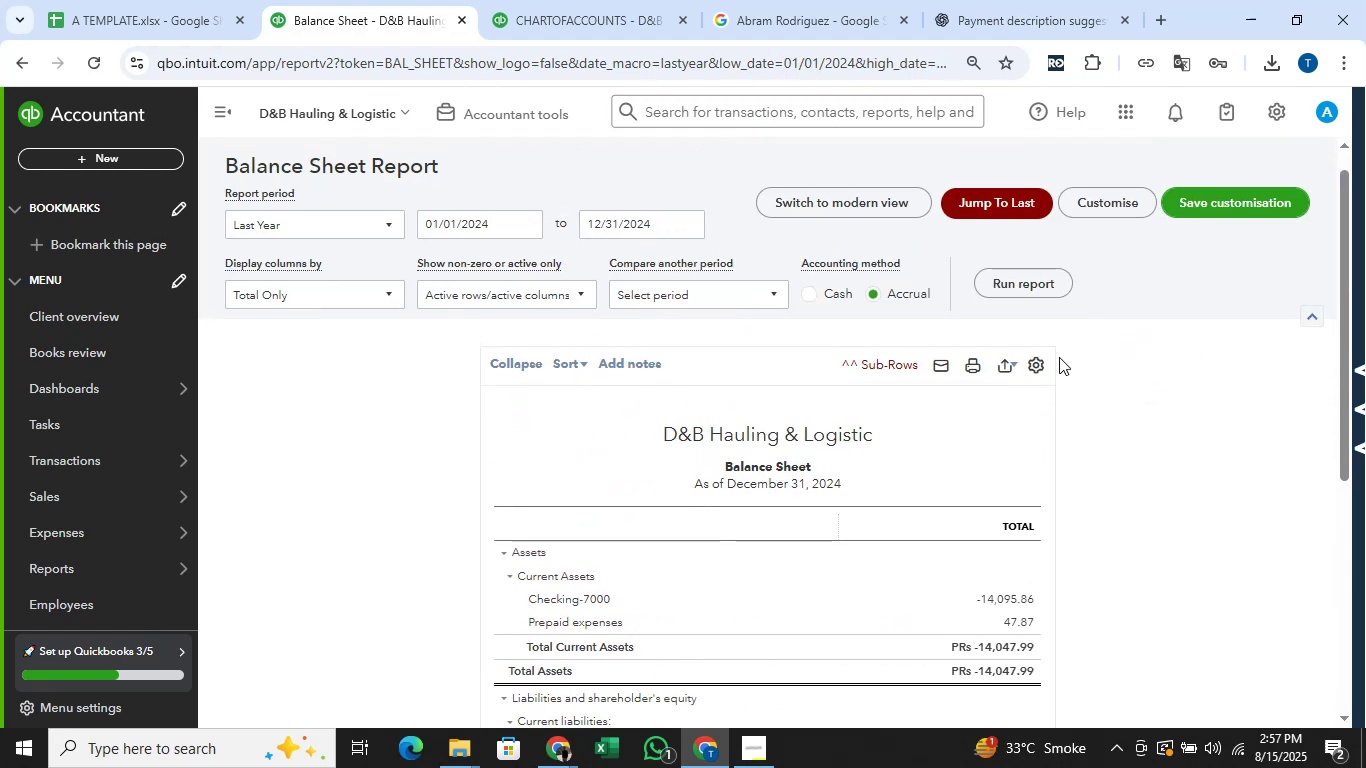 
left_click([996, 363])
 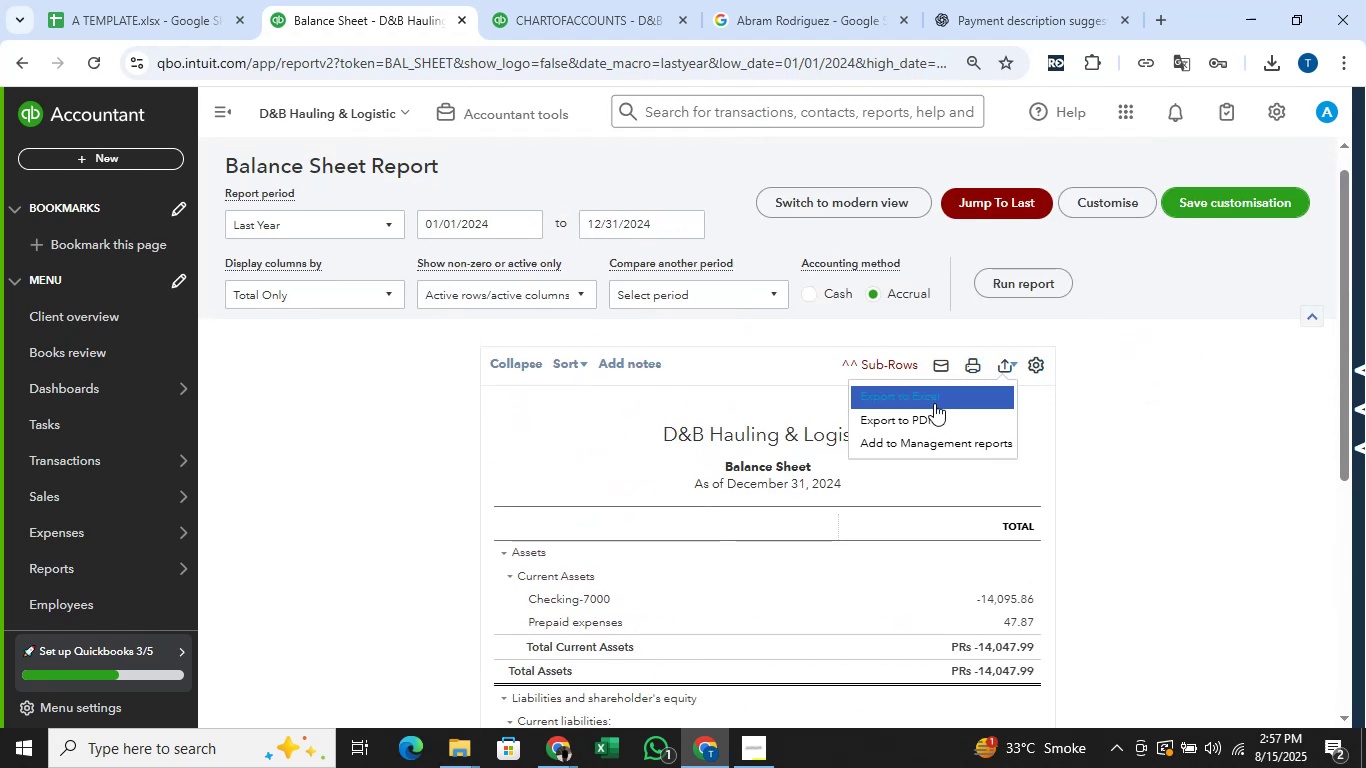 
left_click([926, 418])
 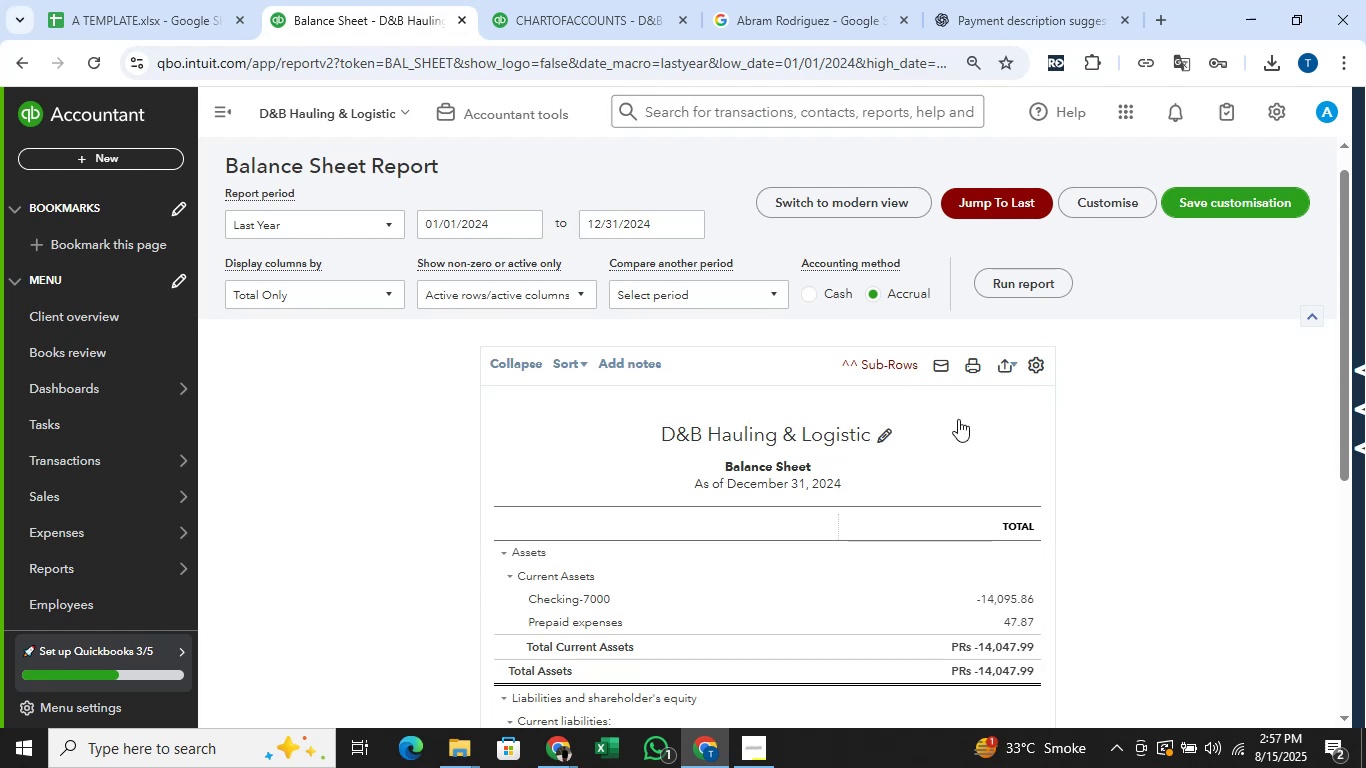 
mouse_move([1055, 406])
 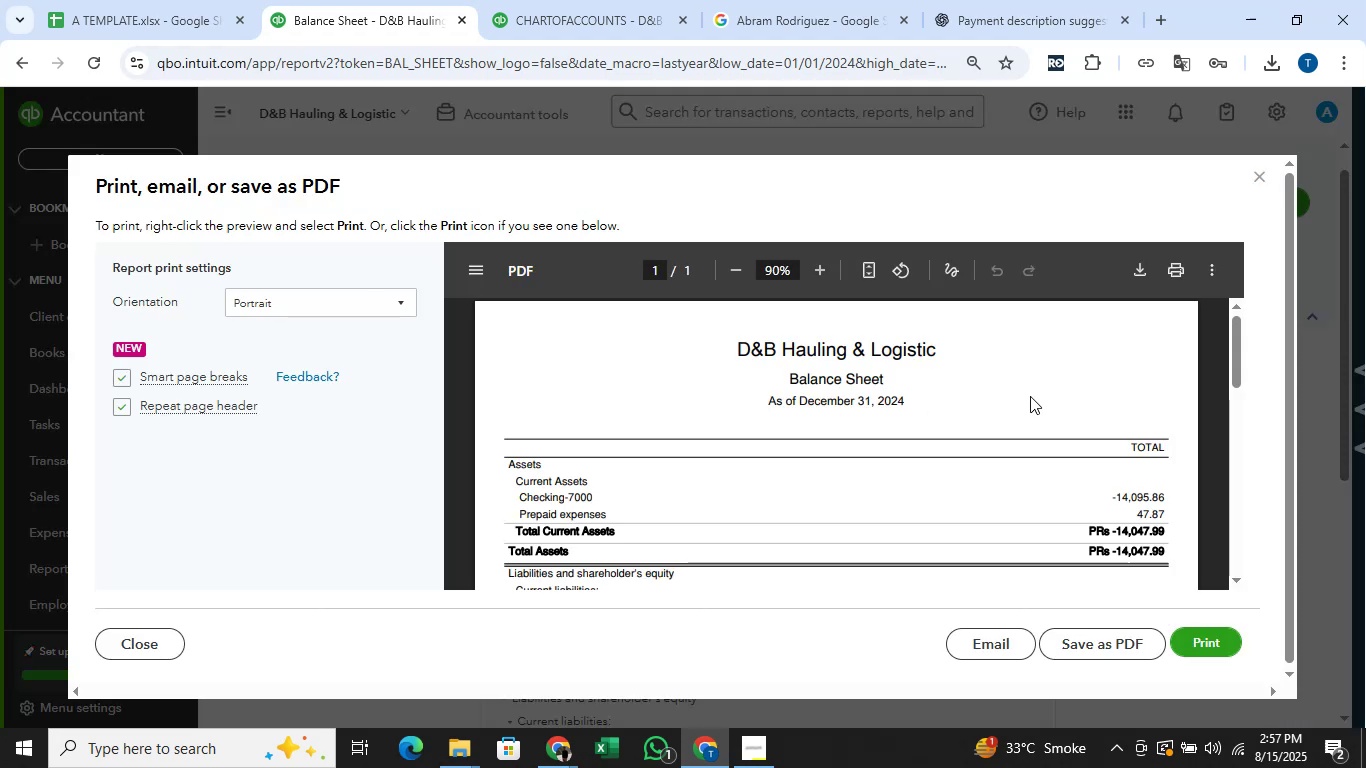 
scroll: coordinate [1045, 398], scroll_direction: down, amount: 5.0
 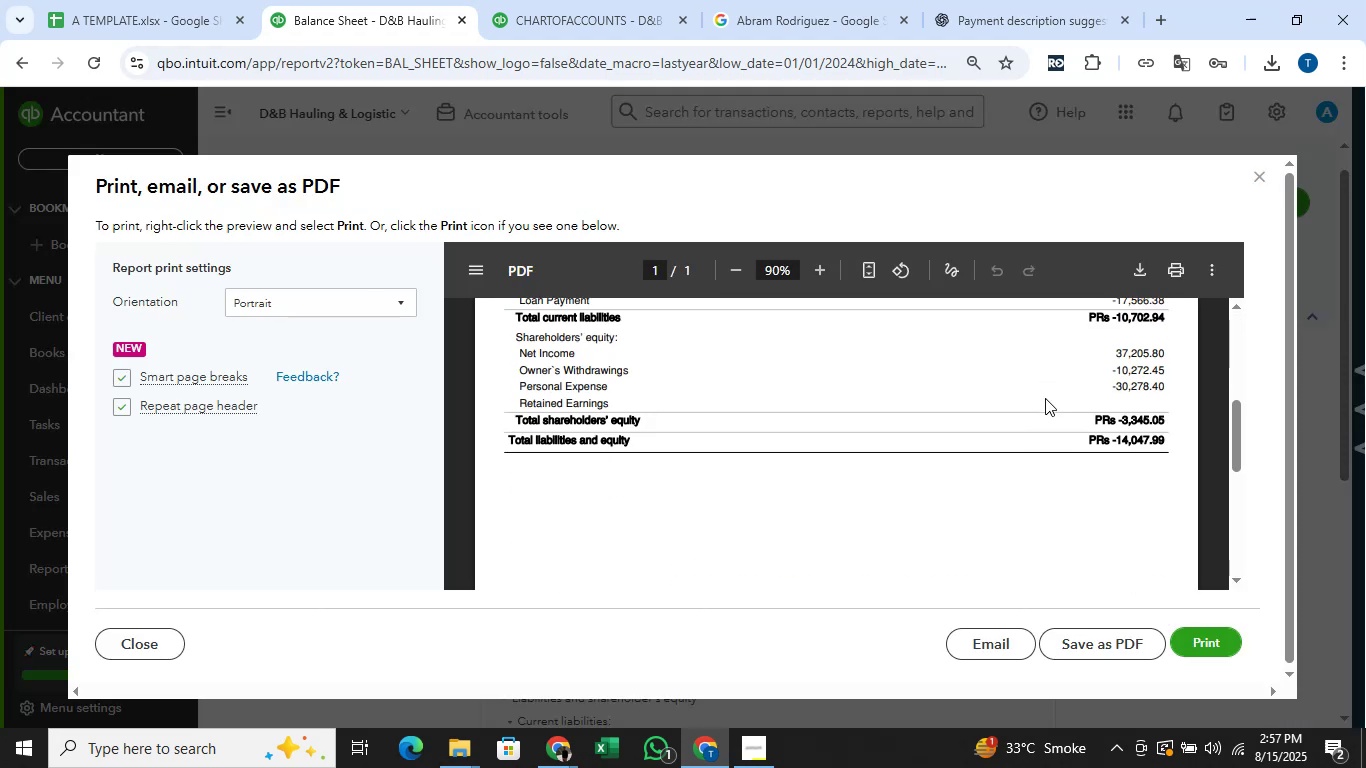 
scroll: coordinate [1045, 398], scroll_direction: up, amount: 3.0
 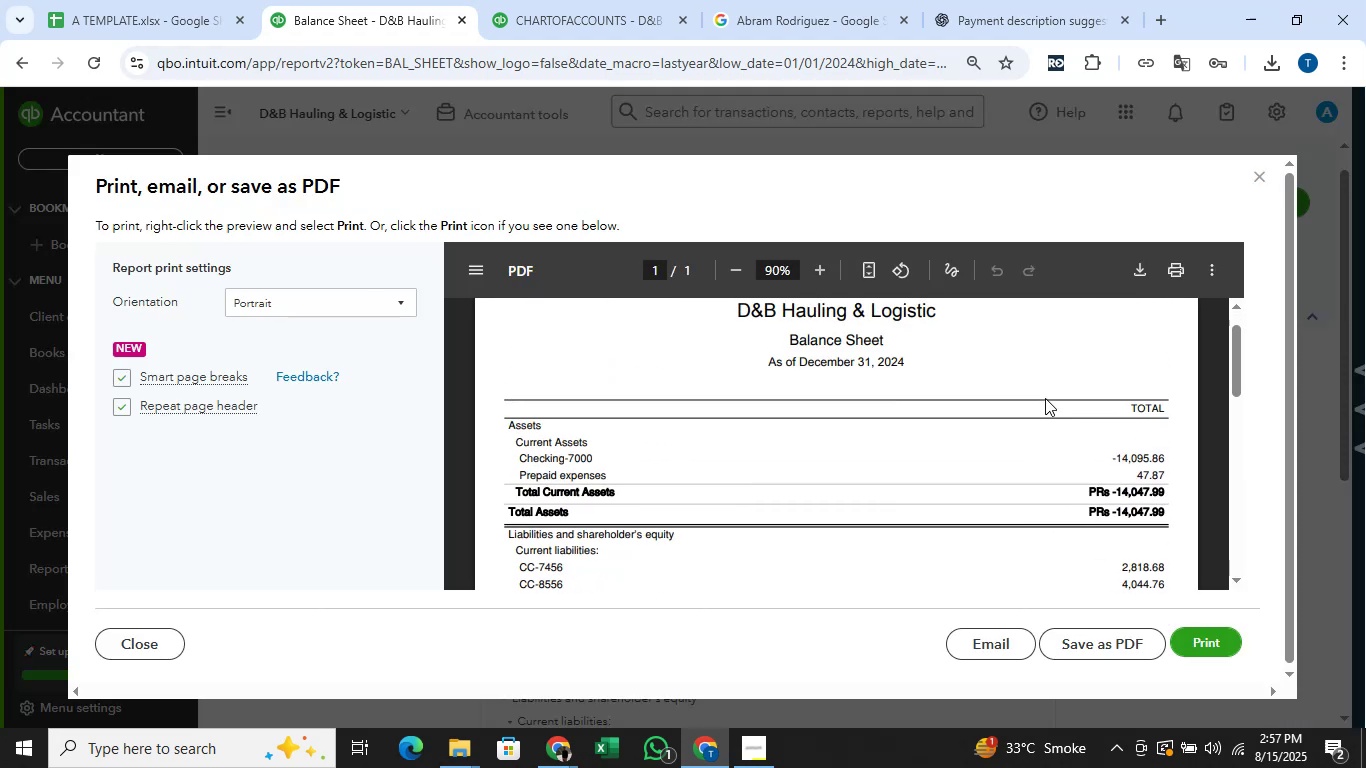 
scroll: coordinate [1045, 398], scroll_direction: down, amount: 1.0
 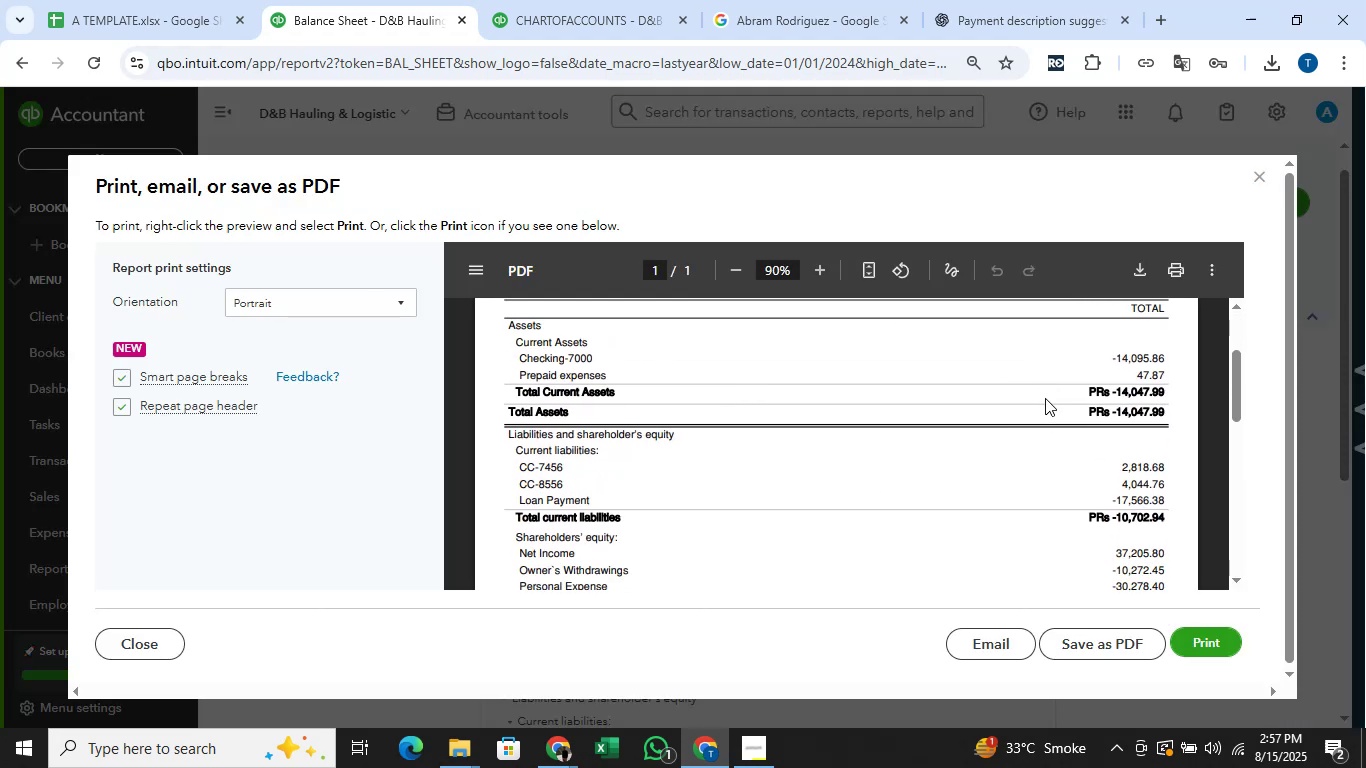 
scroll: coordinate [1045, 398], scroll_direction: up, amount: 3.0
 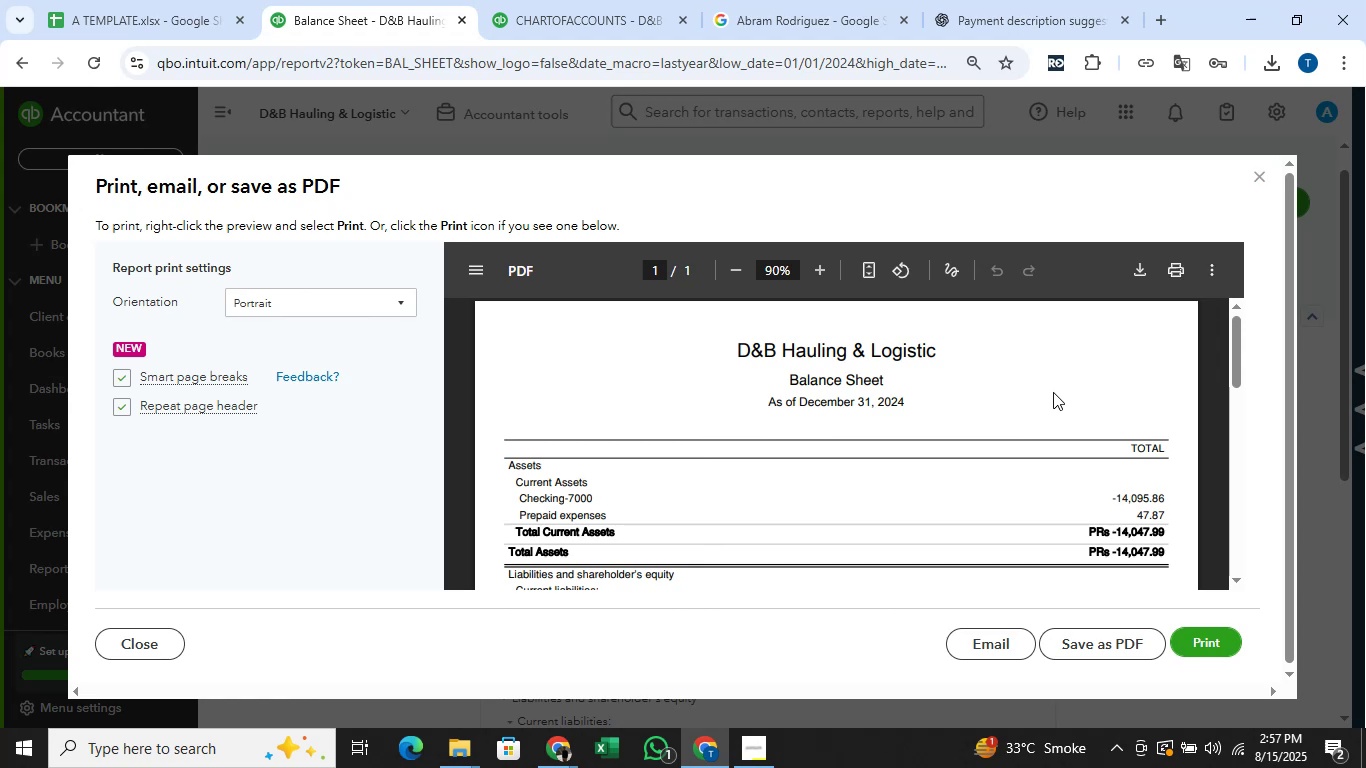 
scroll: coordinate [1053, 392], scroll_direction: none, amount: 0.0
 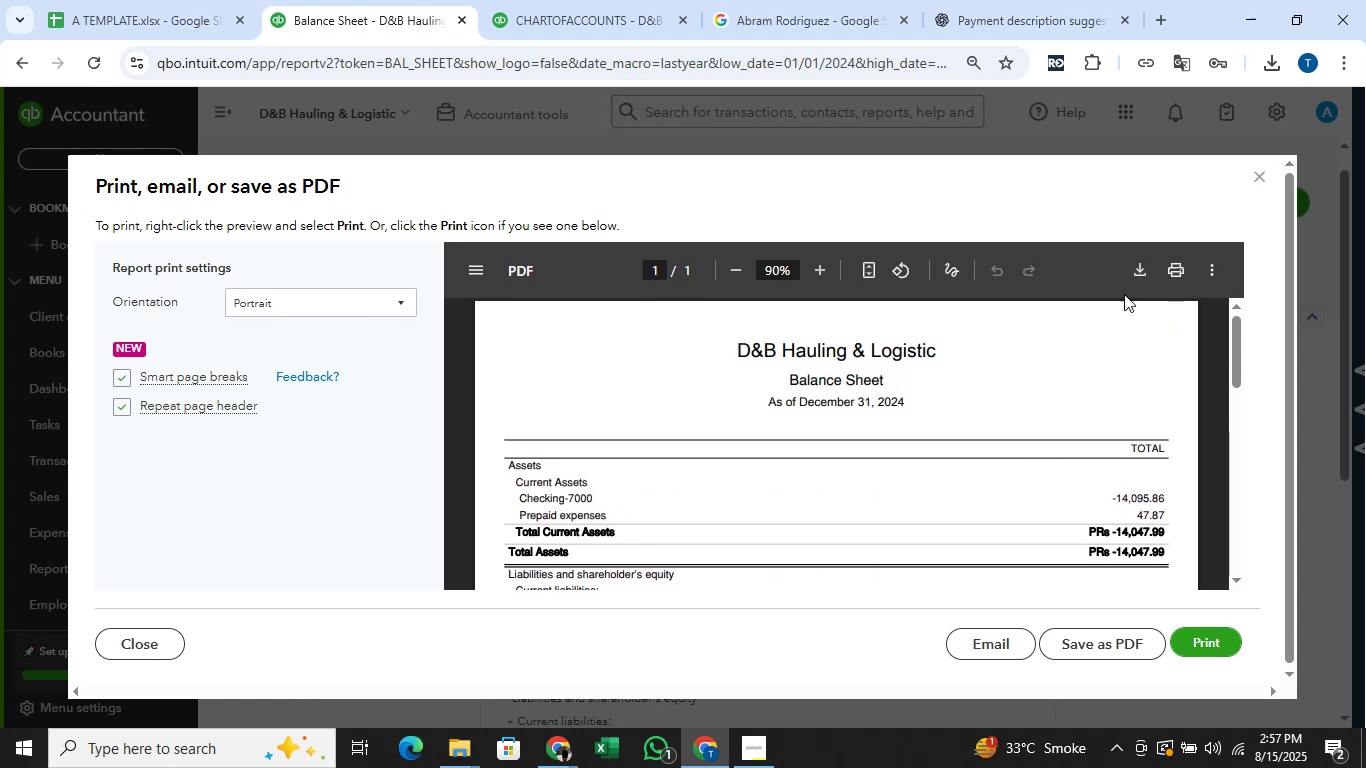 
left_click([1137, 274])
 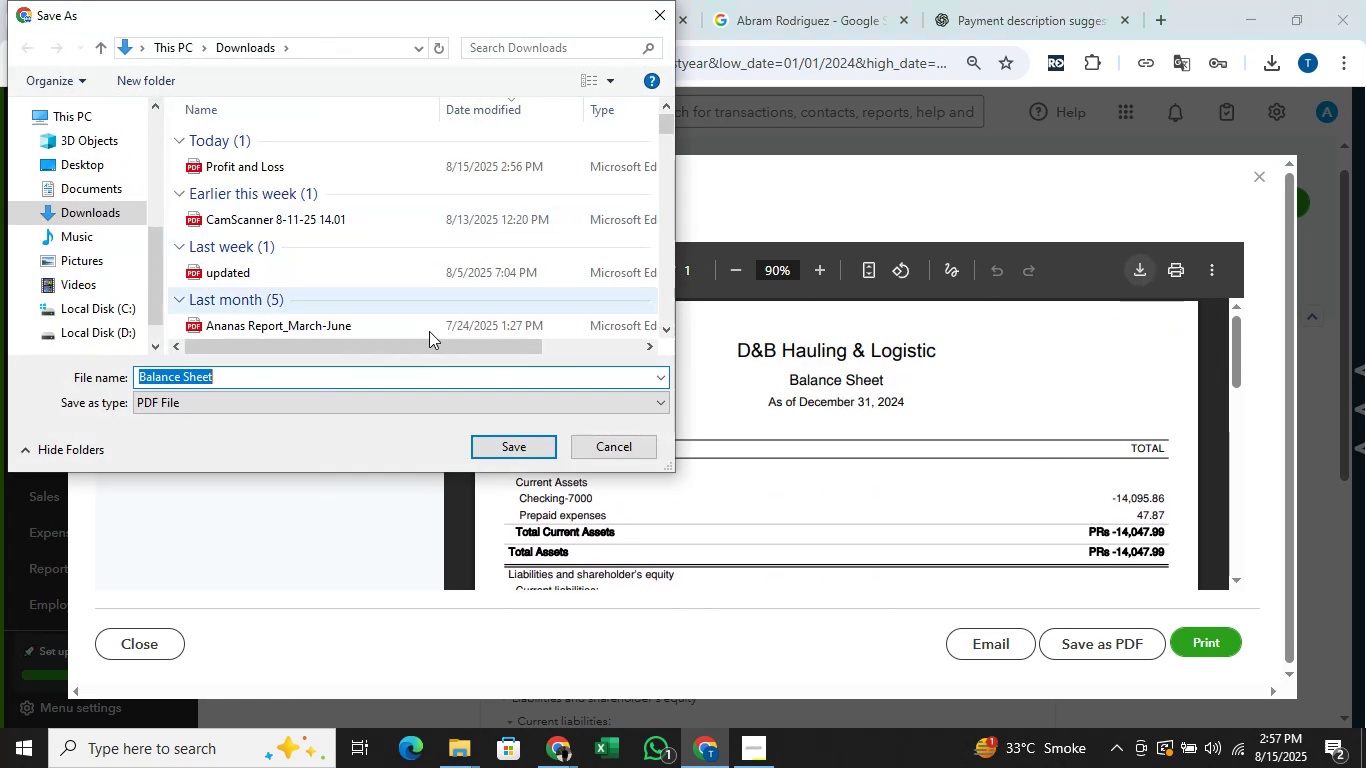 
left_click([531, 442])
 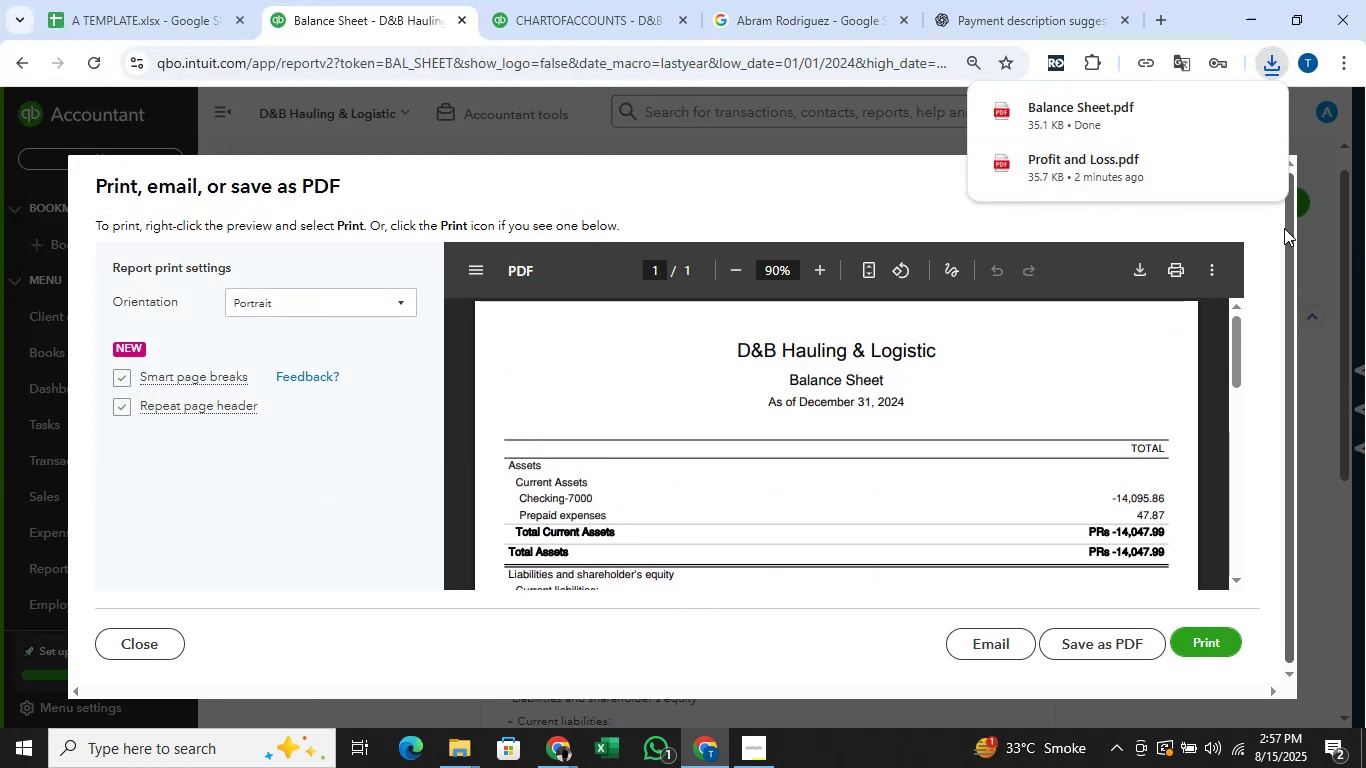 
left_click([1253, 184])
 